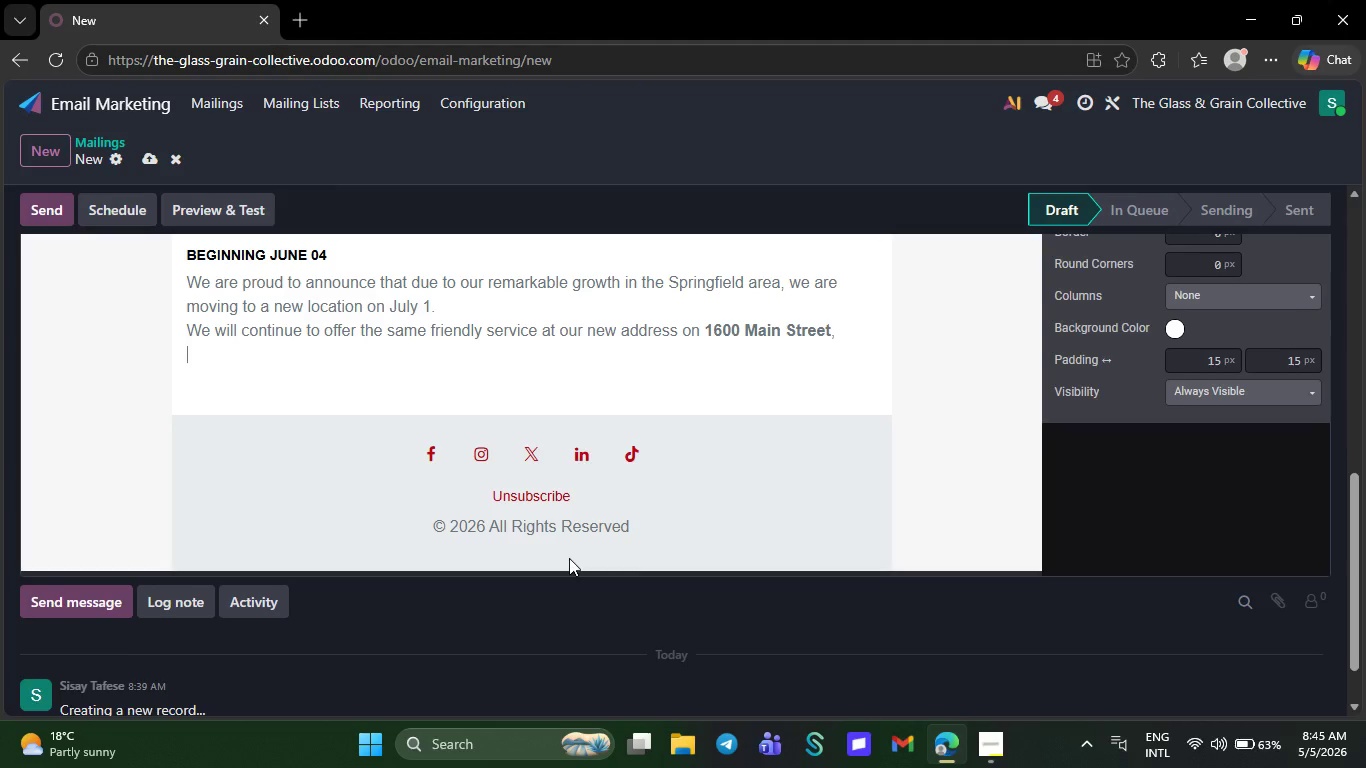 
key(Backspace)
 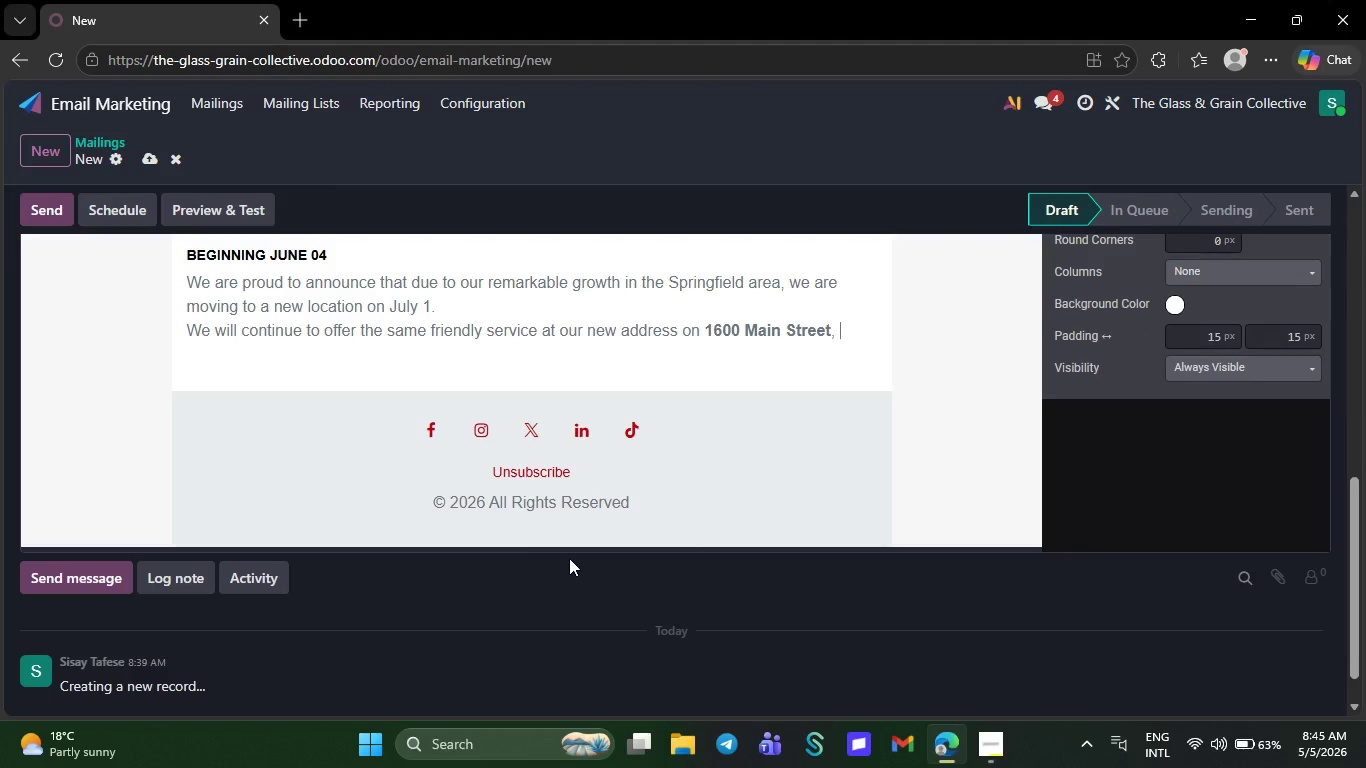 
key(Backspace)
 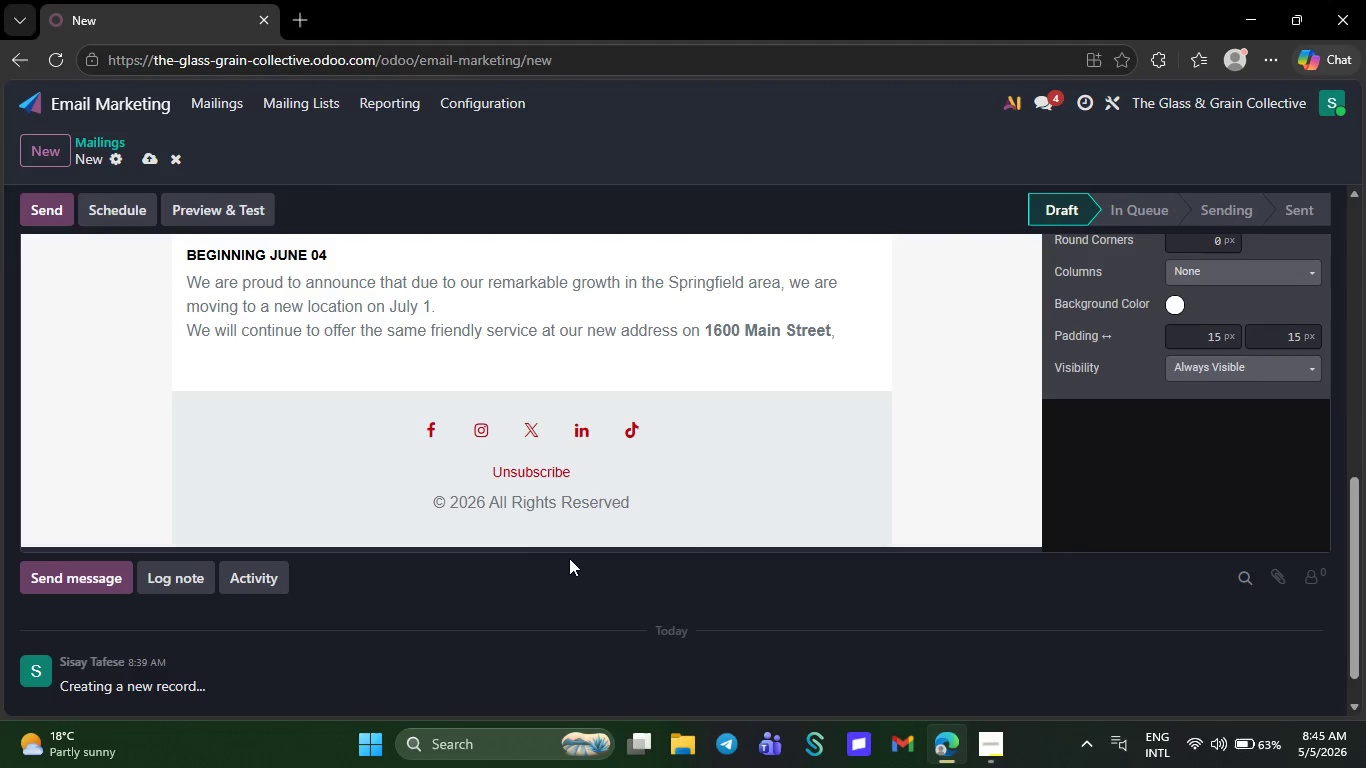 
key(Backspace)
 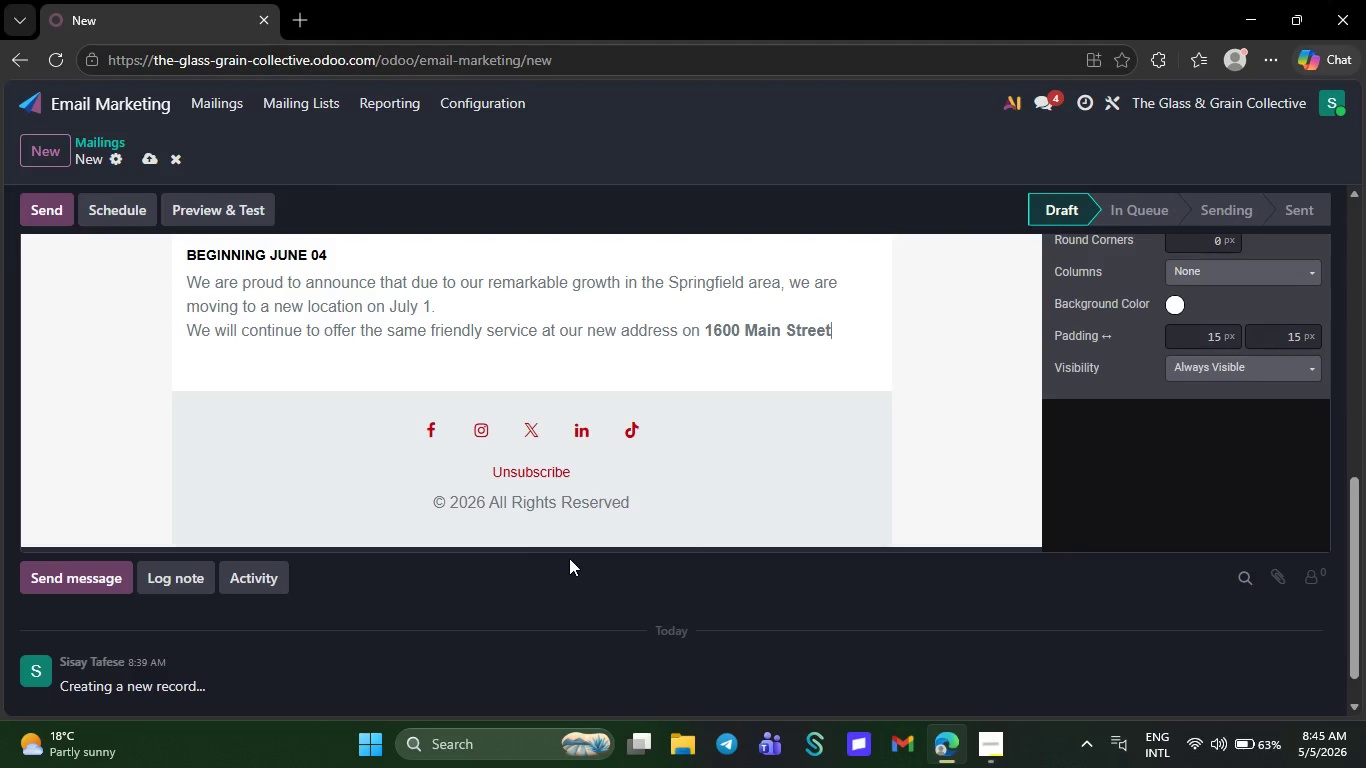 
key(Backspace)
 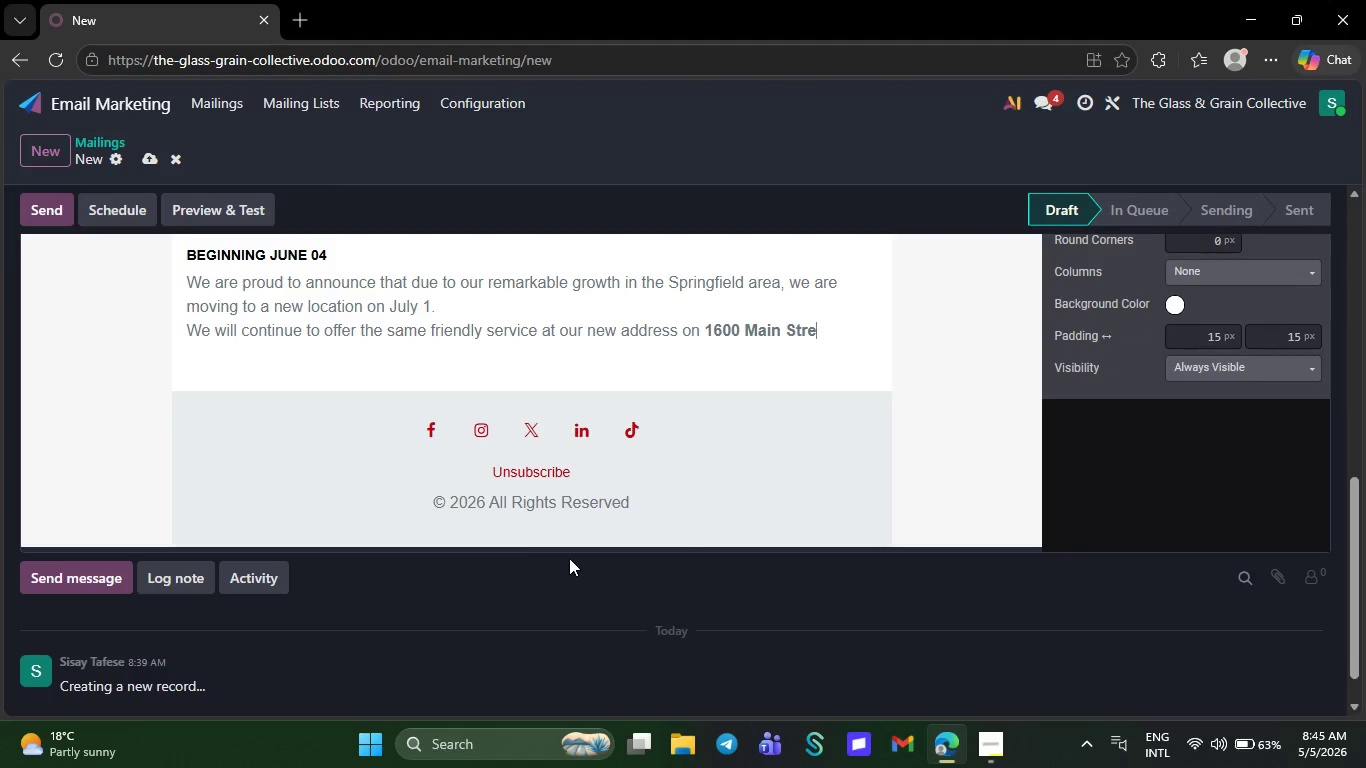 
key(Backspace)
 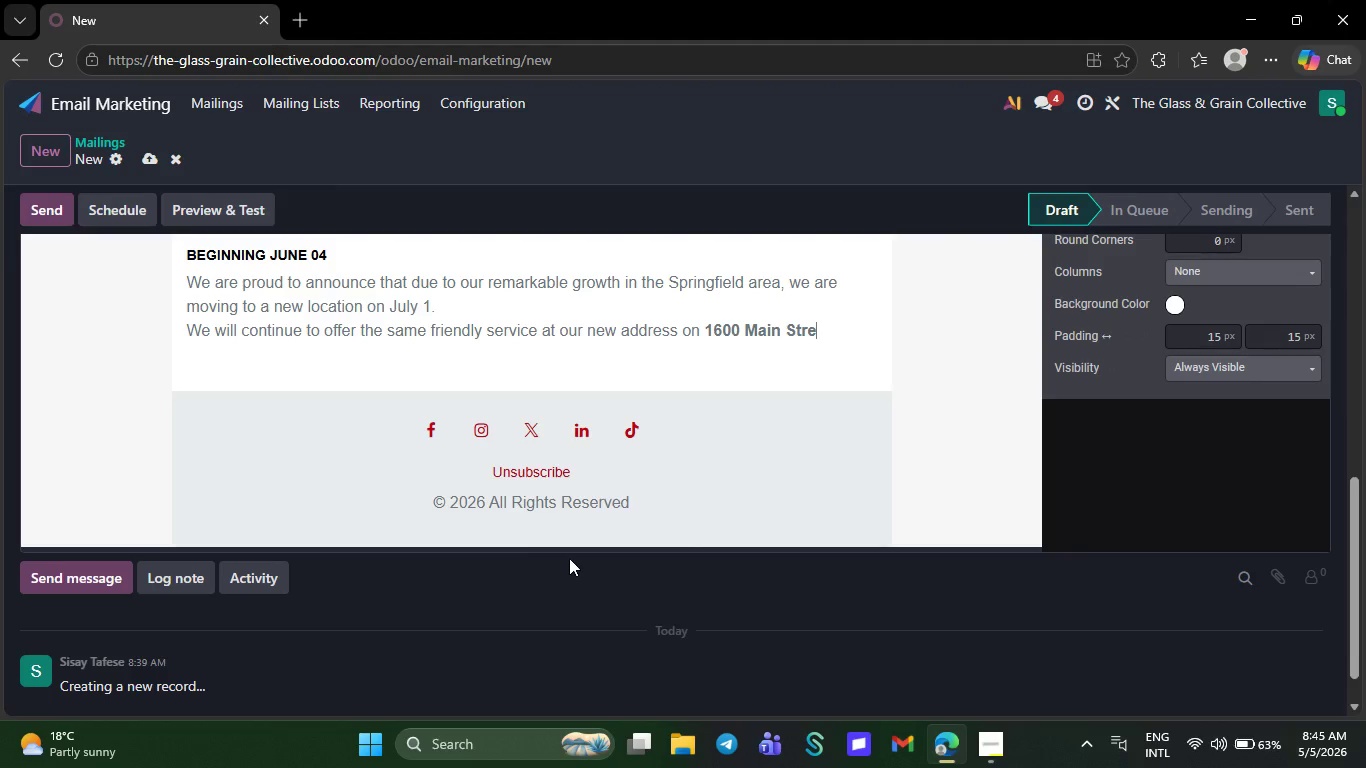 
key(Backspace)
 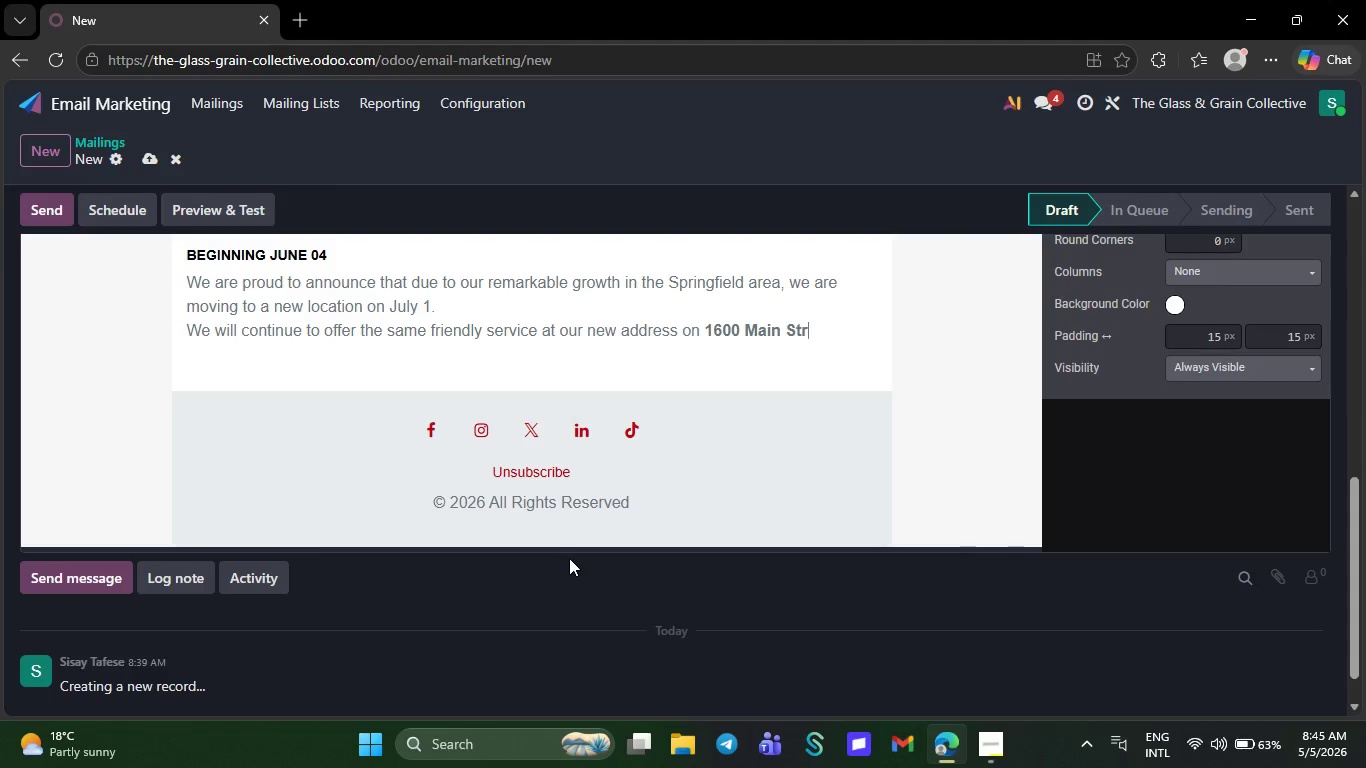 
key(Backspace)
 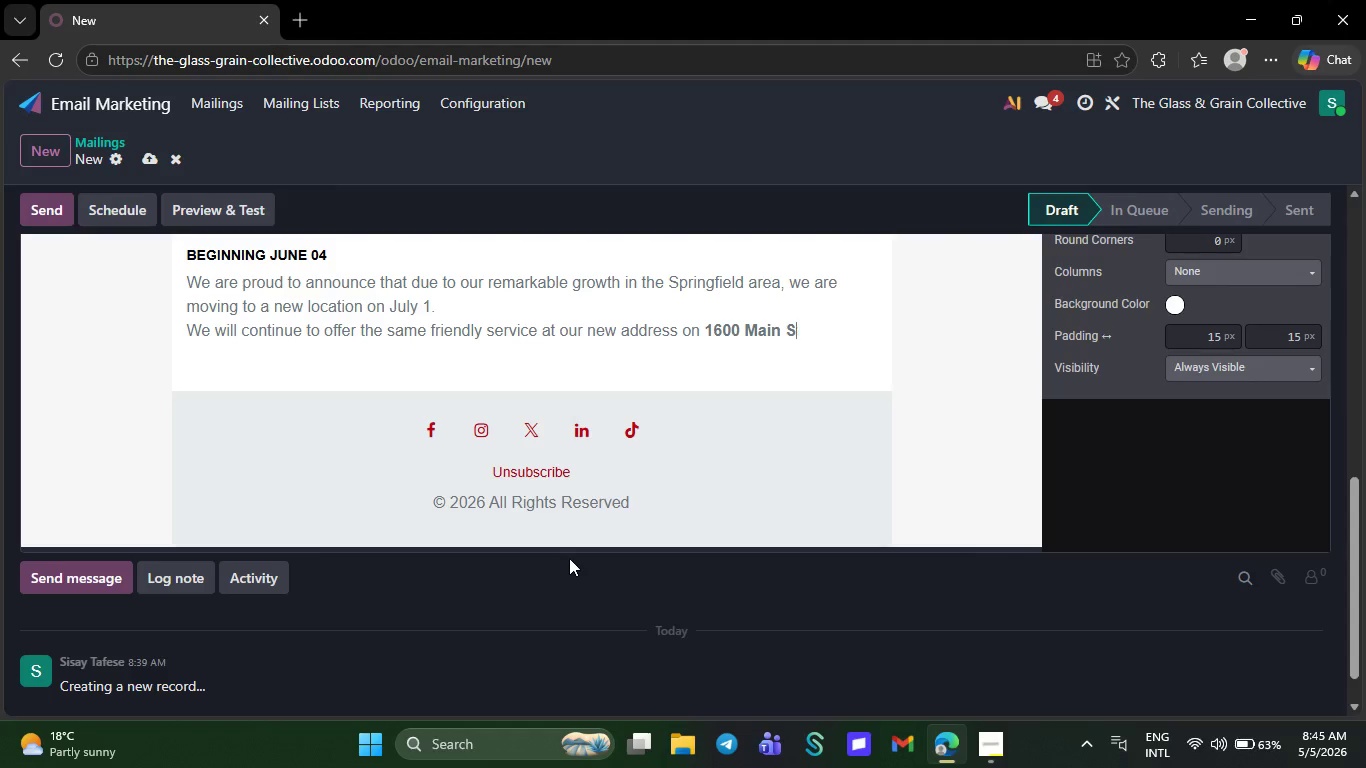 
key(Backspace)
 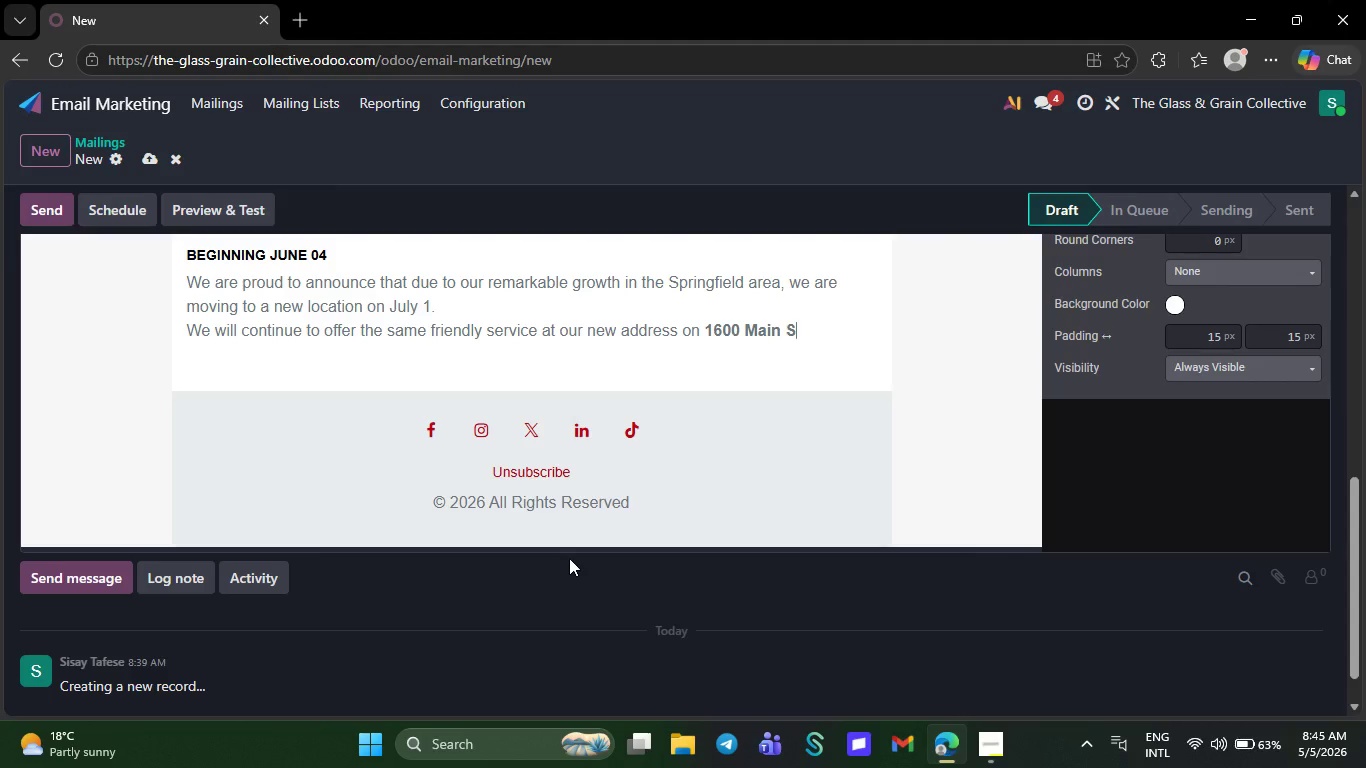 
key(Backspace)
 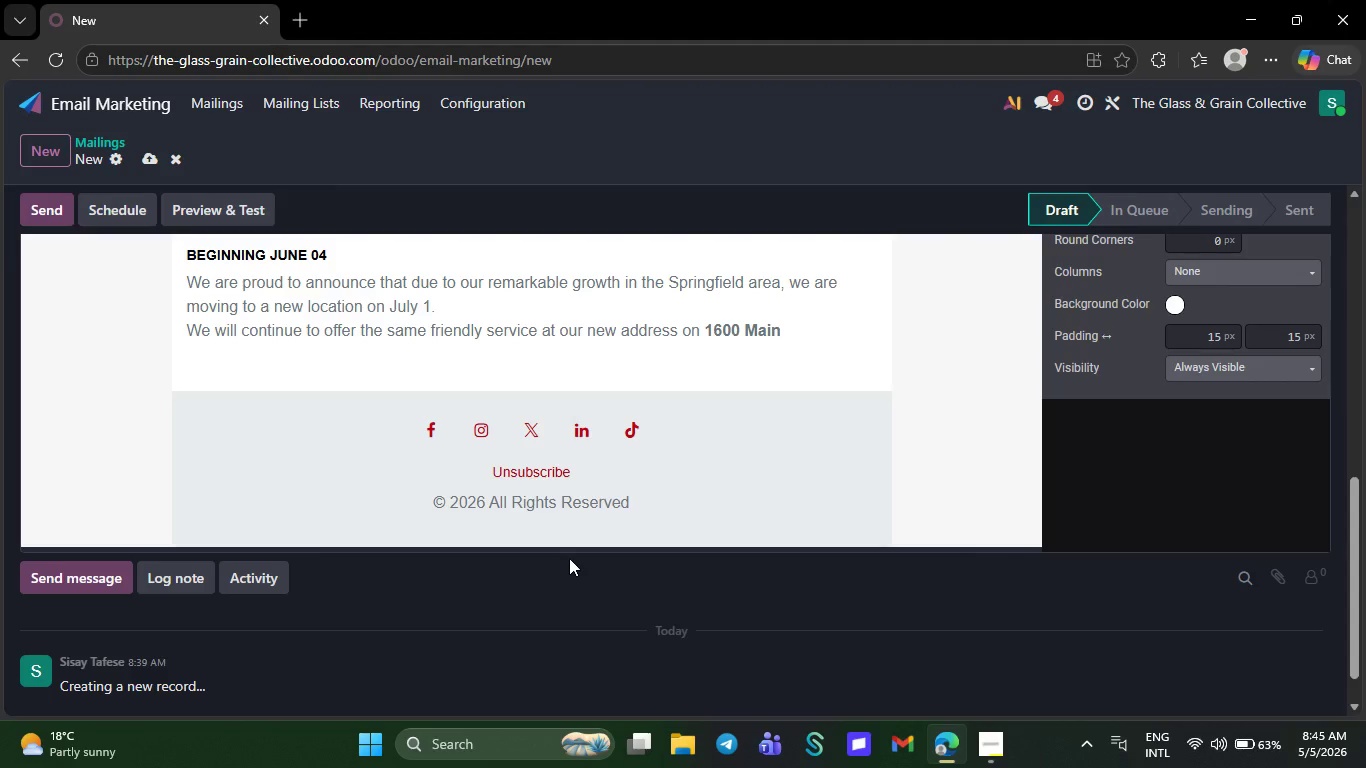 
key(Backspace)
 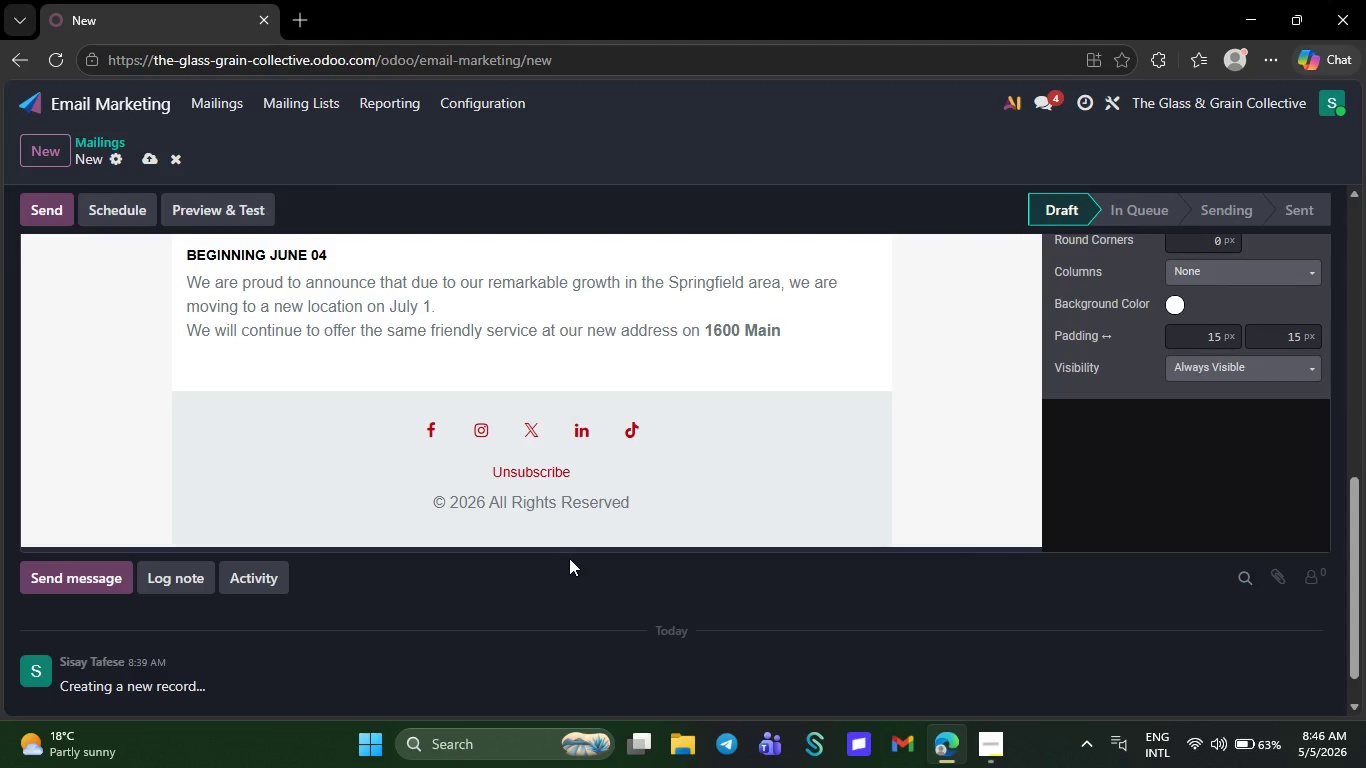 
key(Backspace)
 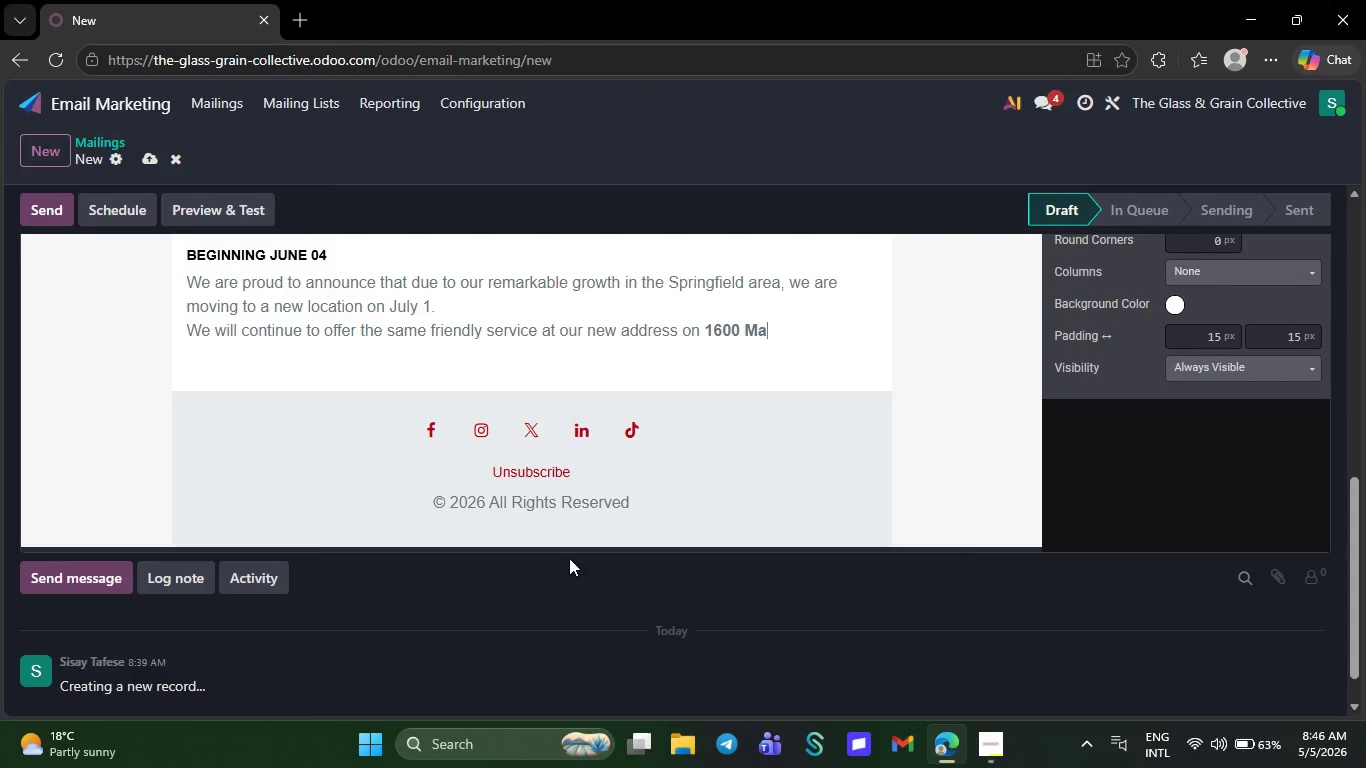 
key(Backspace)
 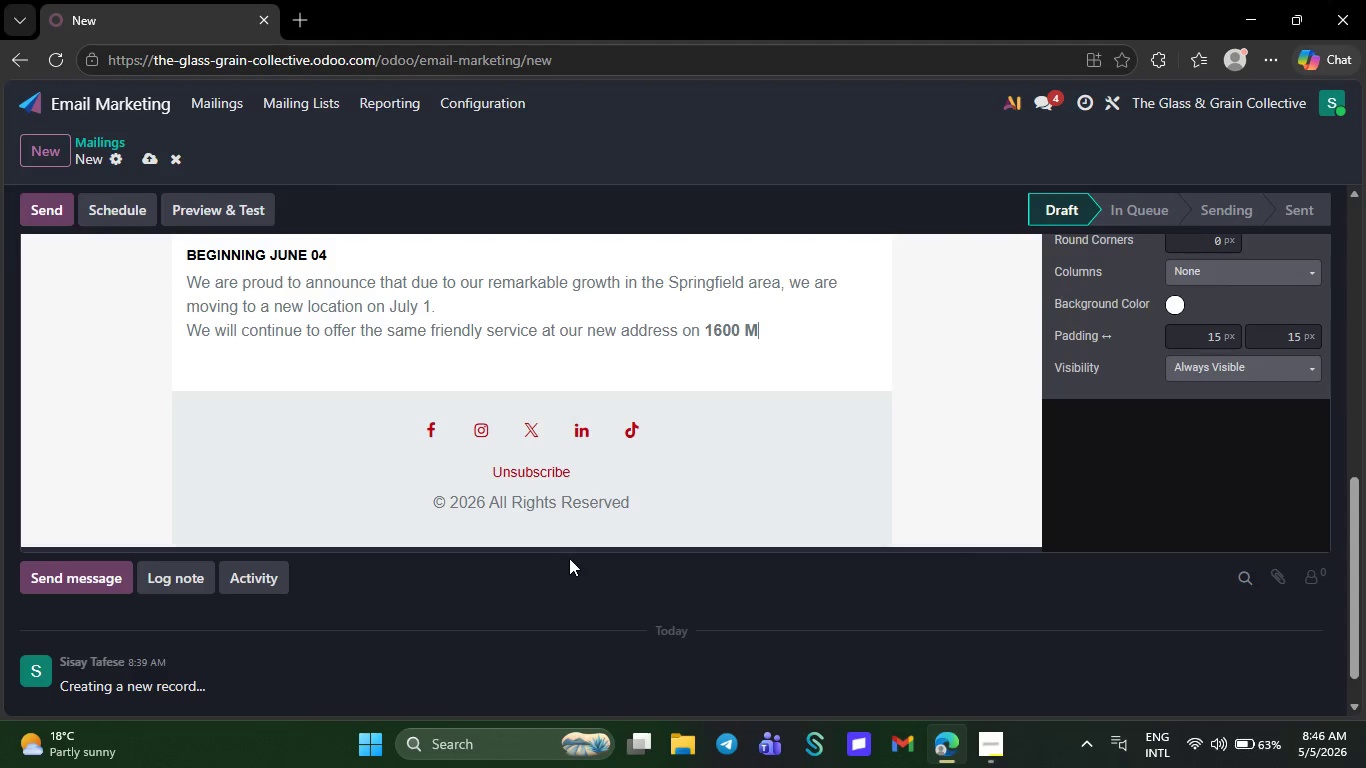 
key(Backspace)
 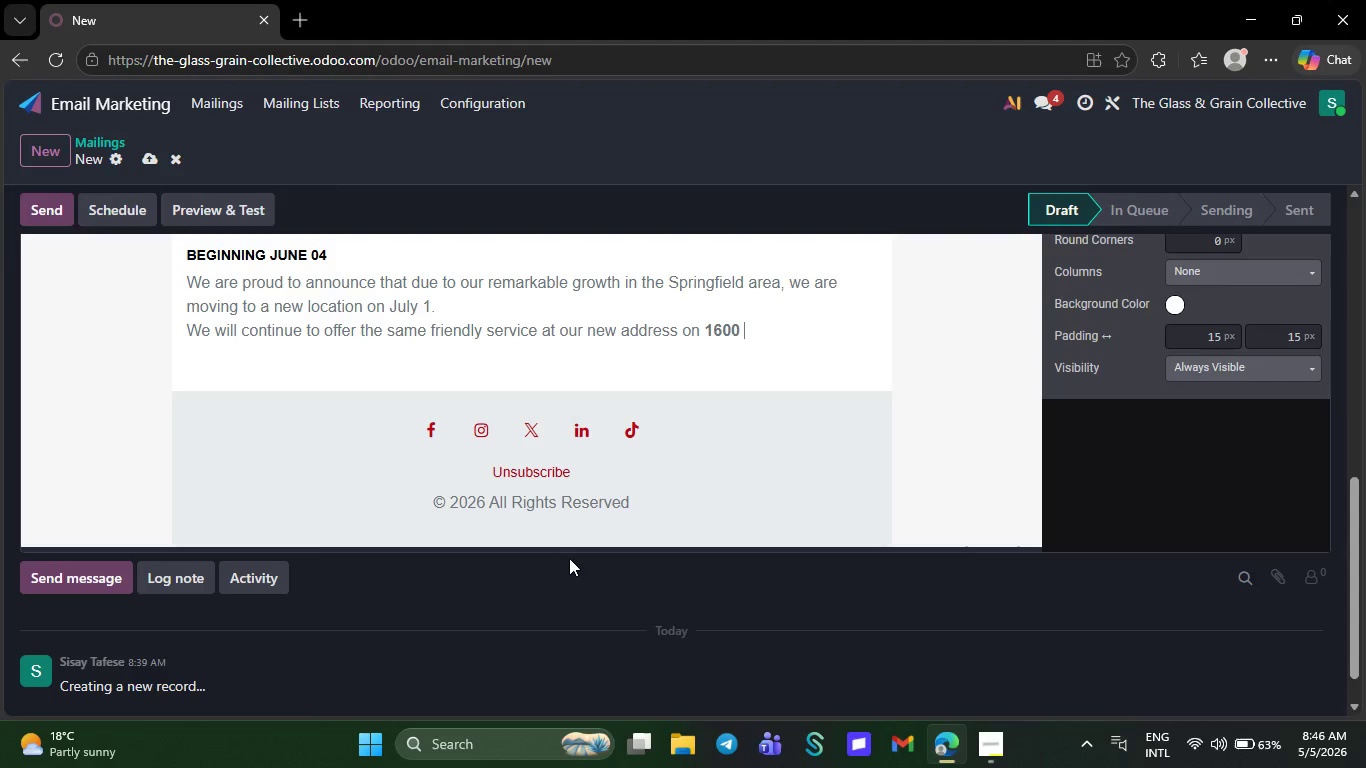 
key(Backspace)
 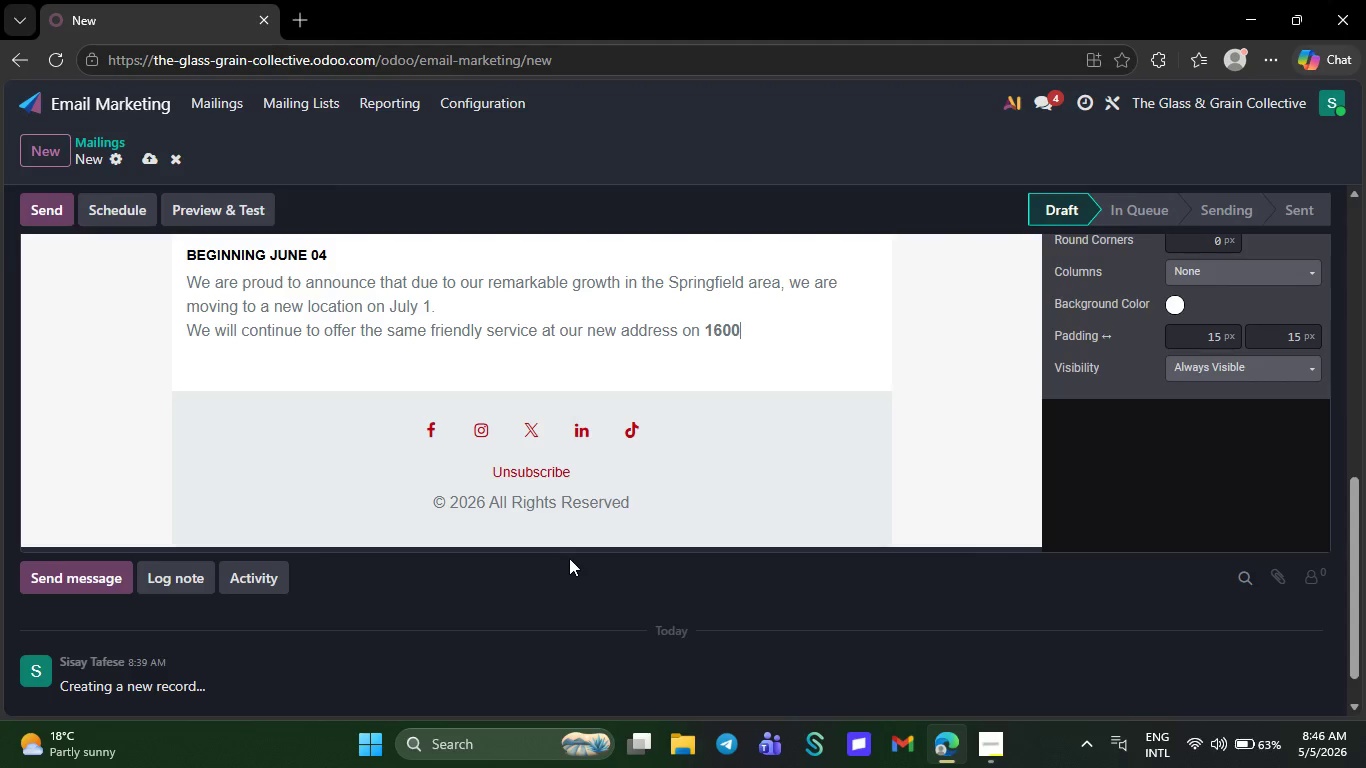 
key(Backspace)
 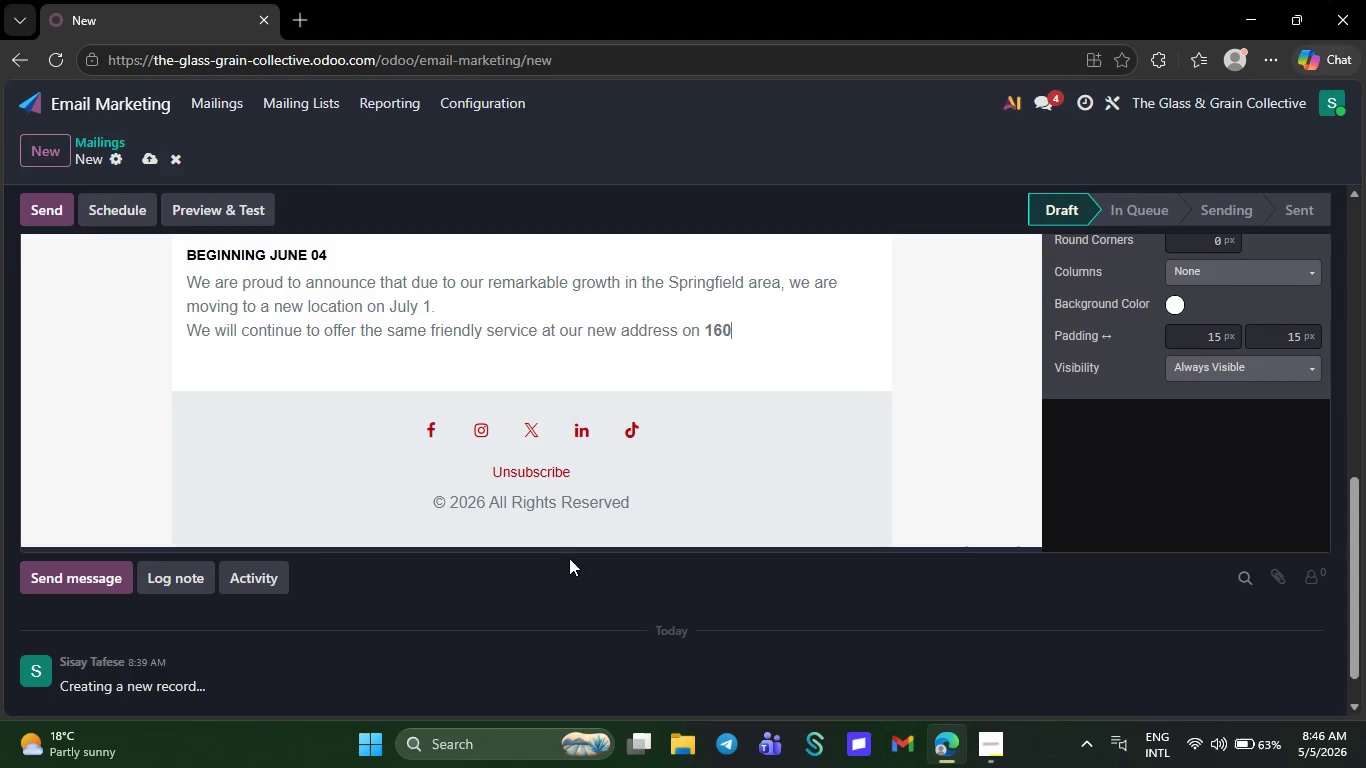 
key(Backspace)
 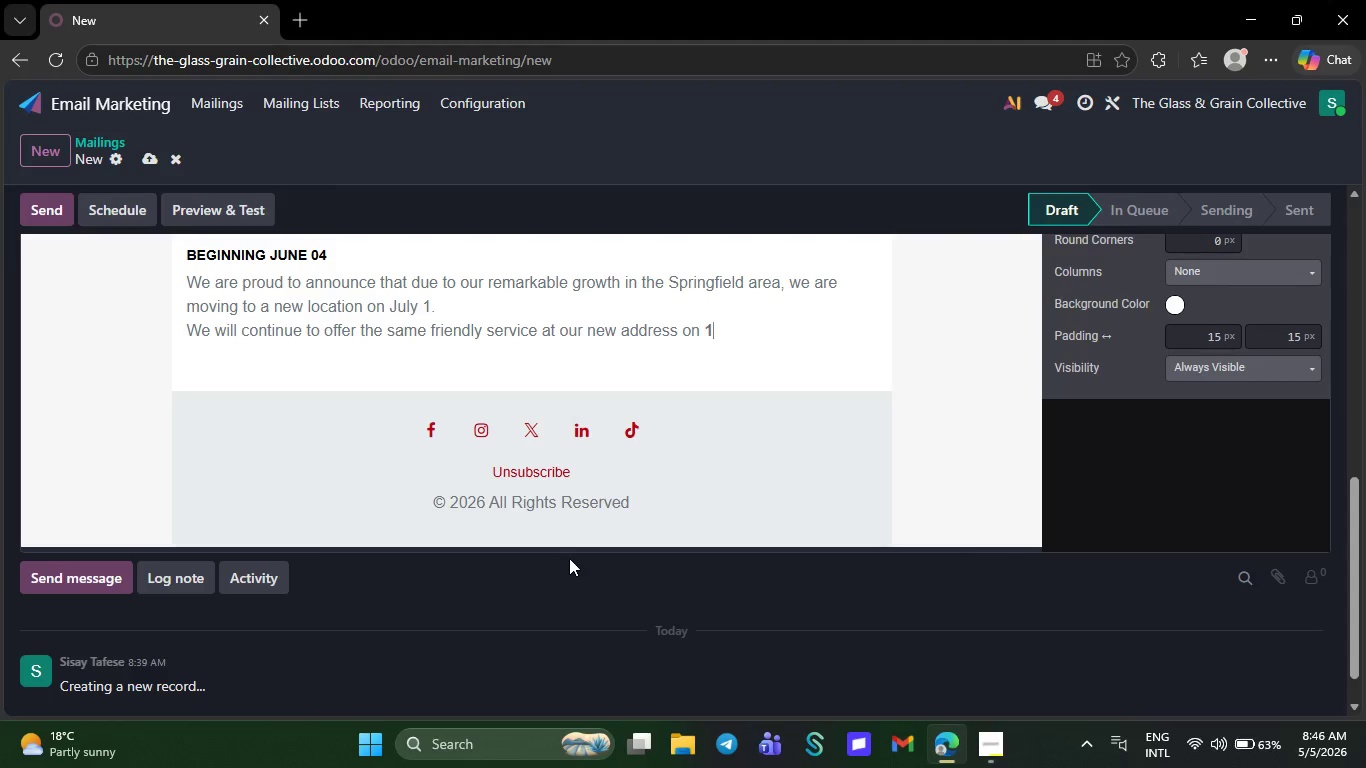 
key(Backspace)
 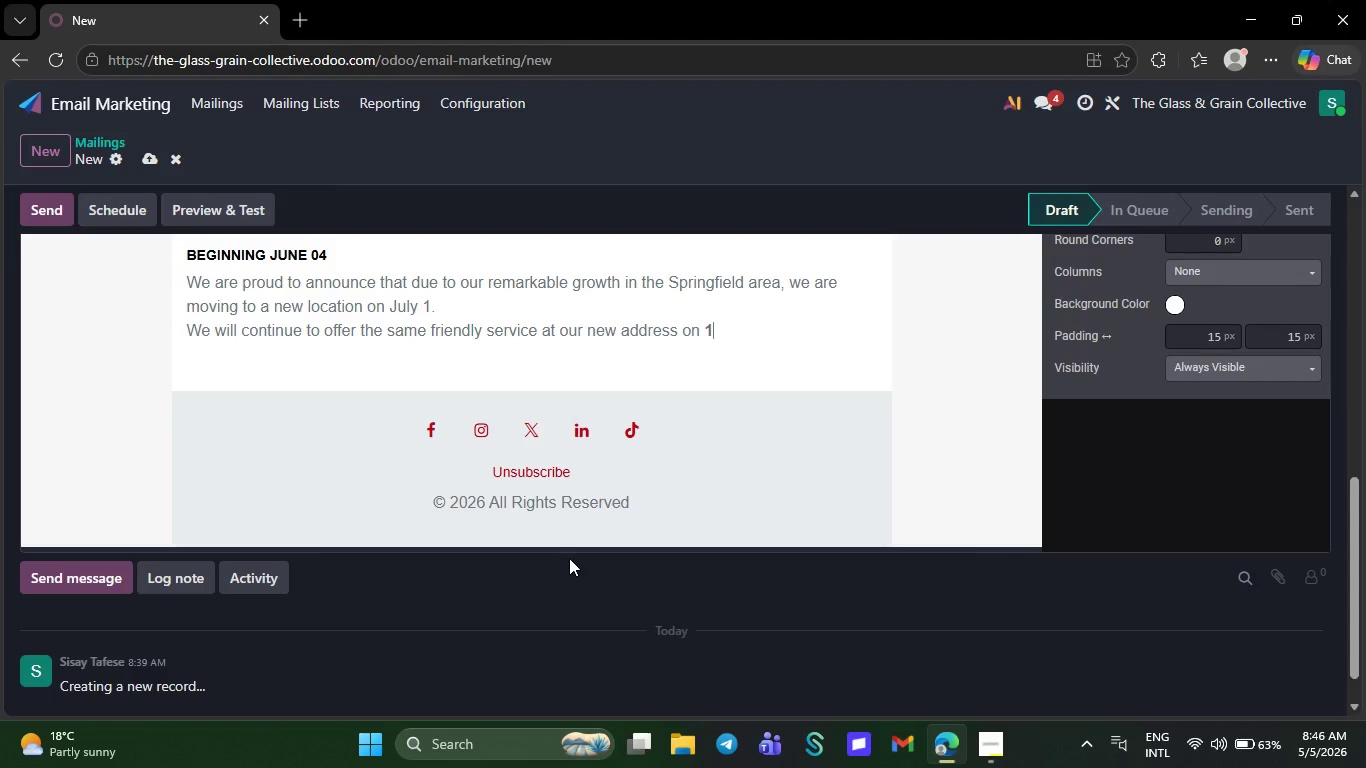 
key(Backspace)
 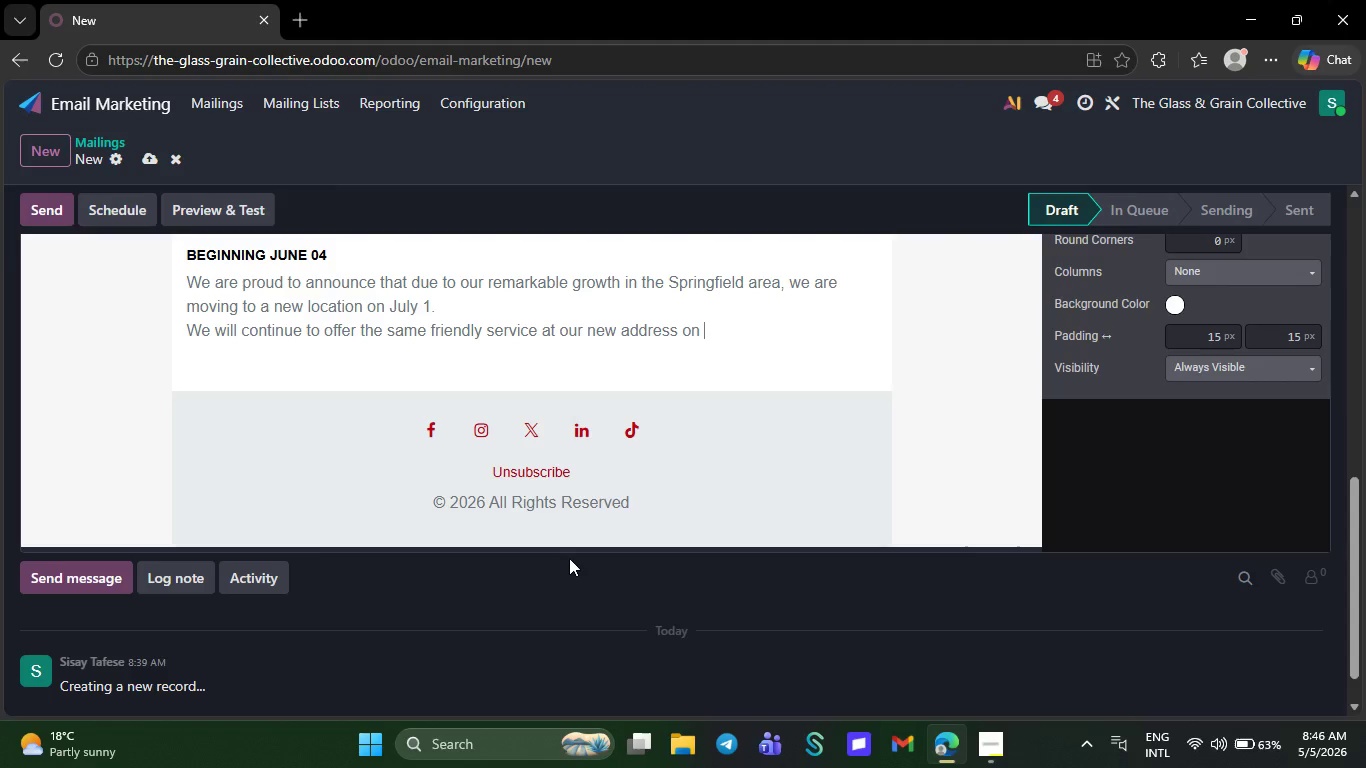 
key(Backspace)
 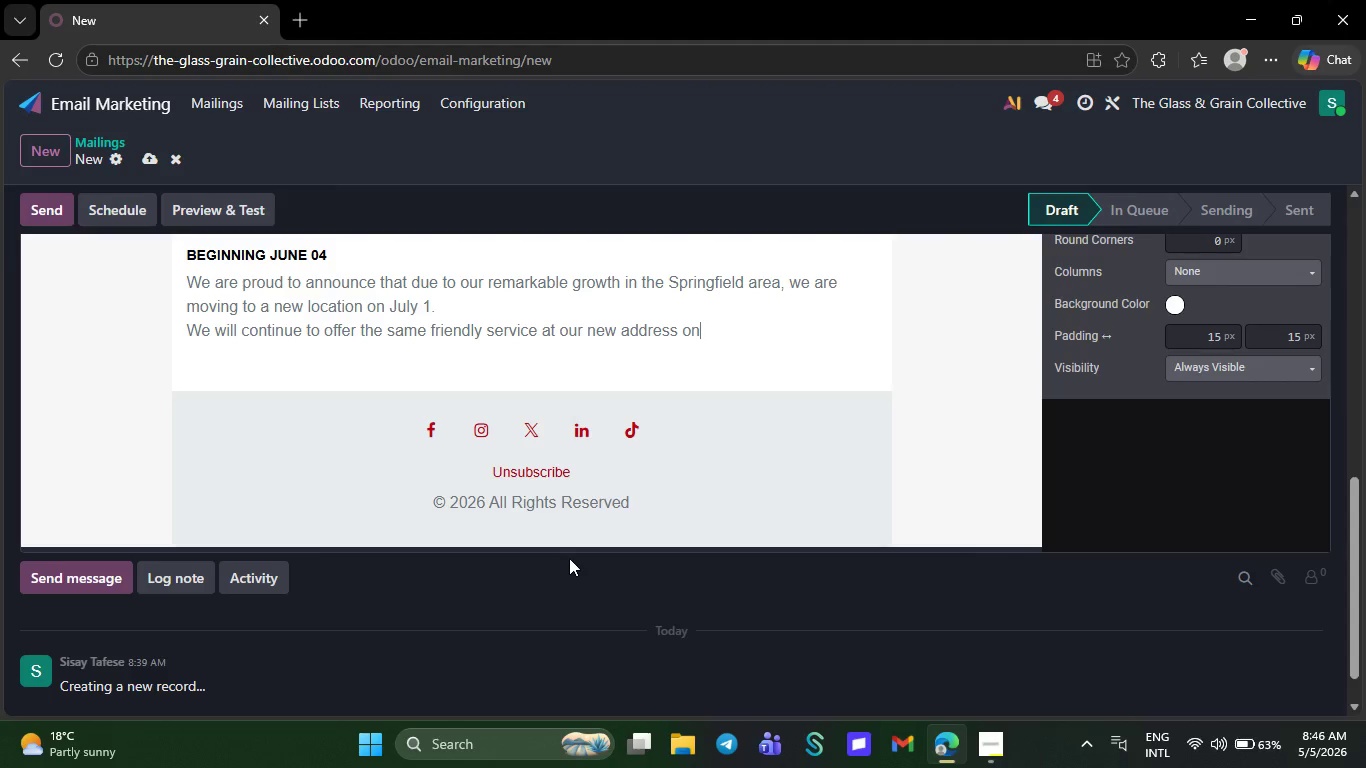 
key(Backspace)
 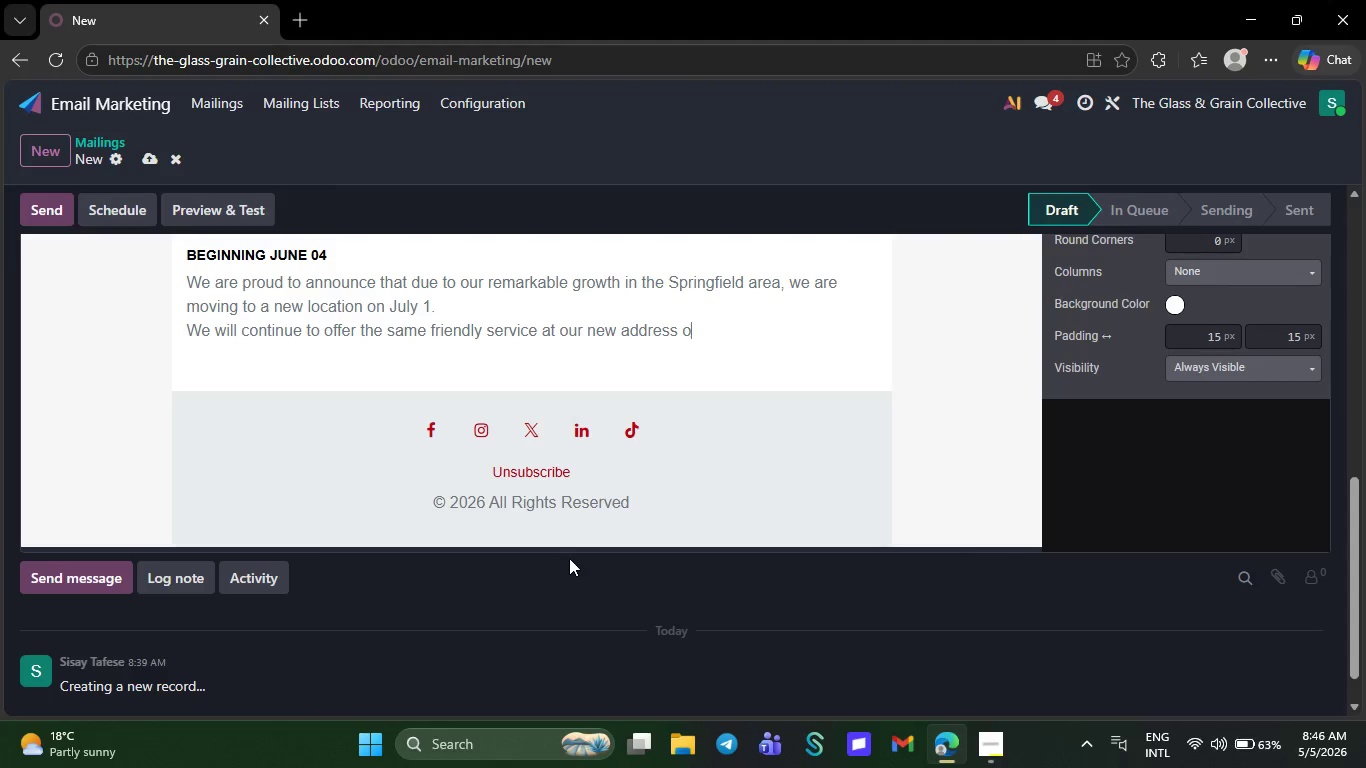 
key(Backspace)
 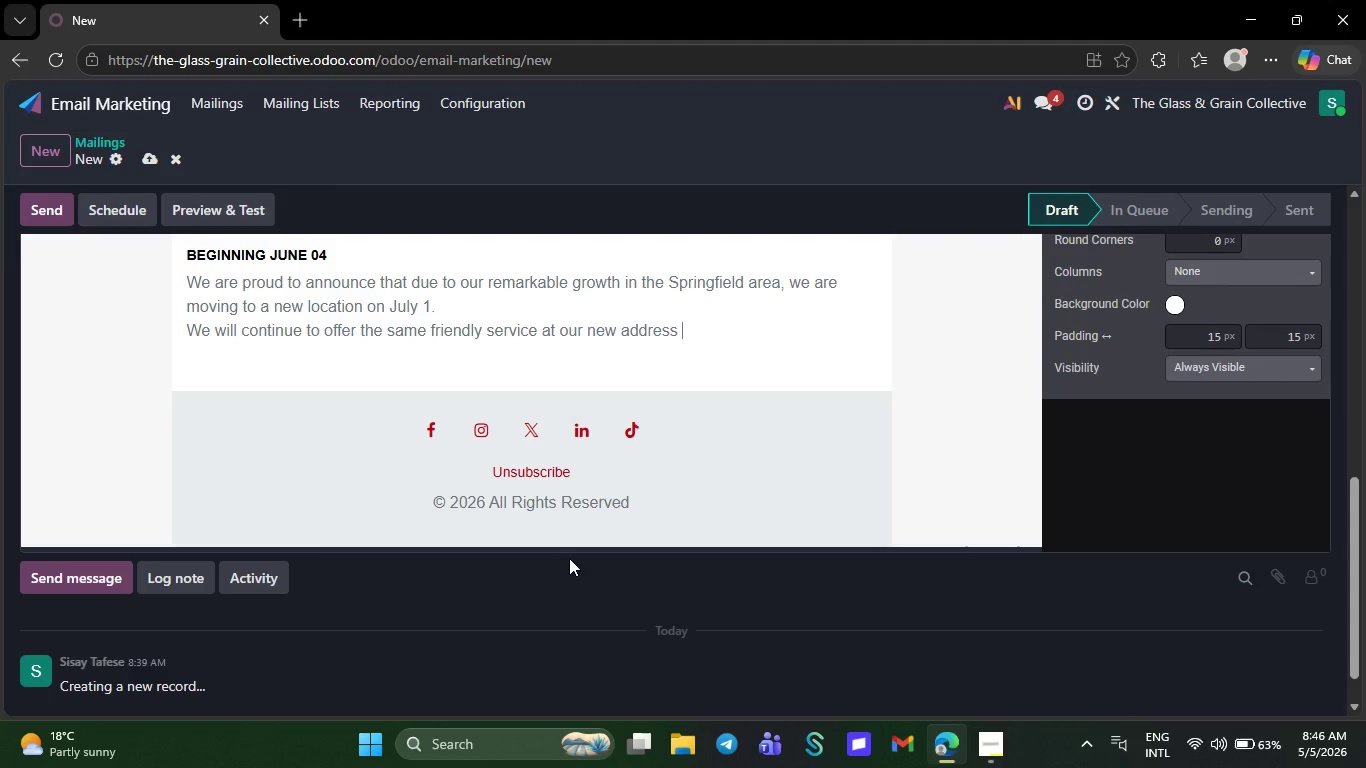 
key(Backspace)
 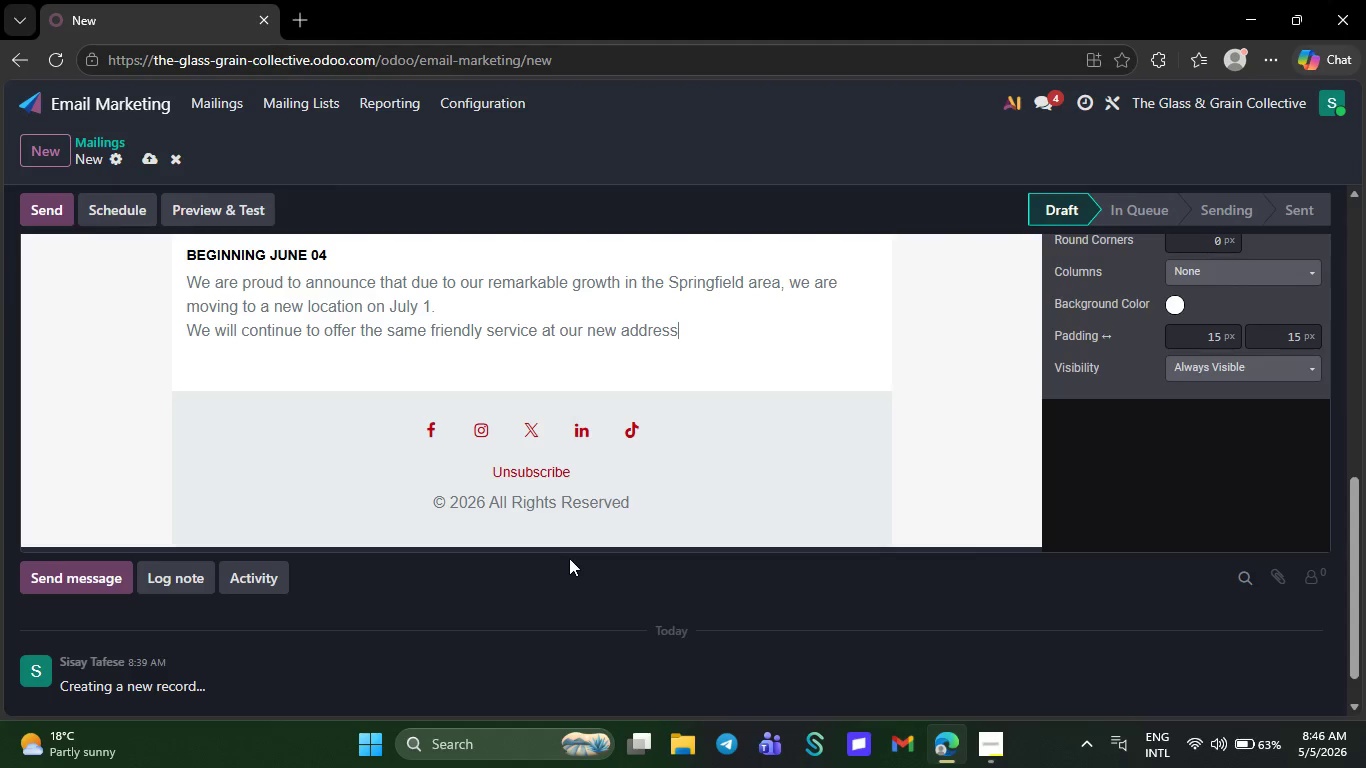 
key(Backspace)
 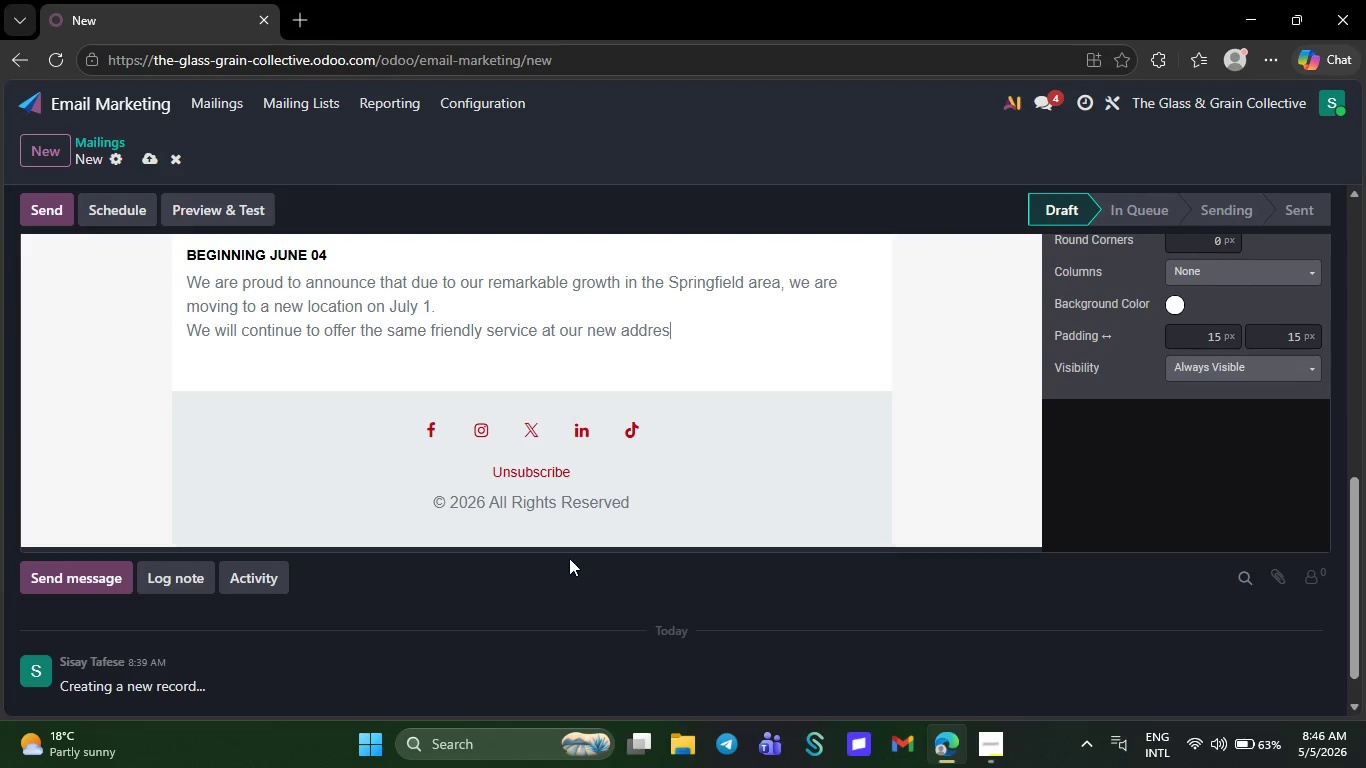 
key(Backspace)
 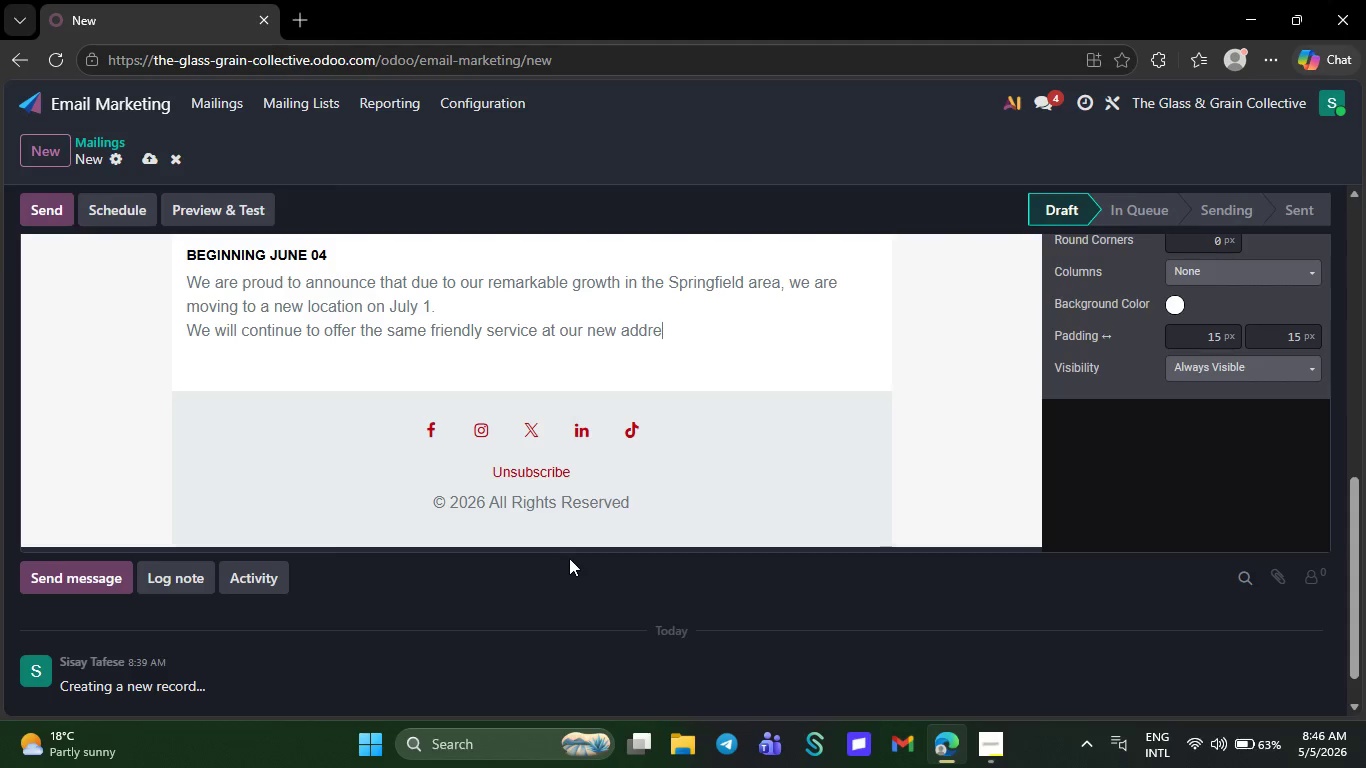 
key(Backspace)
 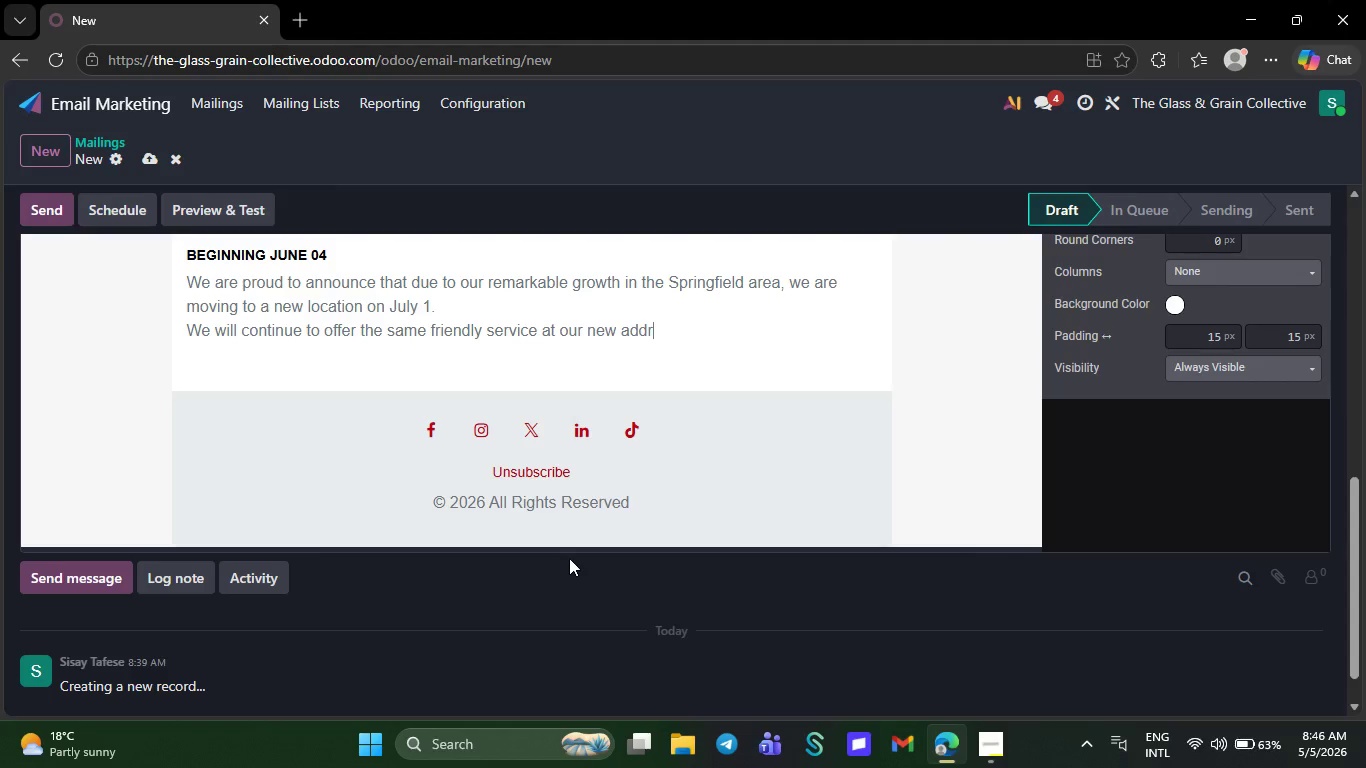 
key(Backspace)
 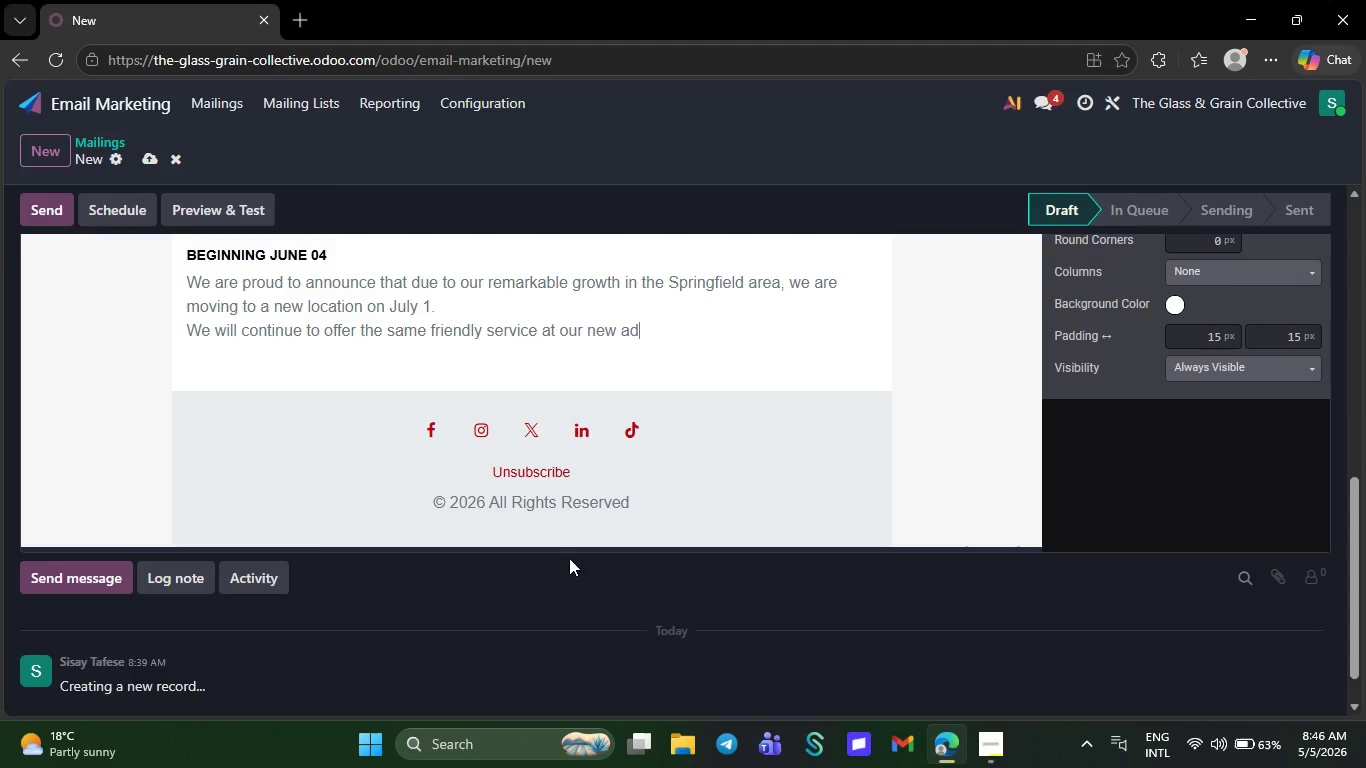 
key(Backspace)
 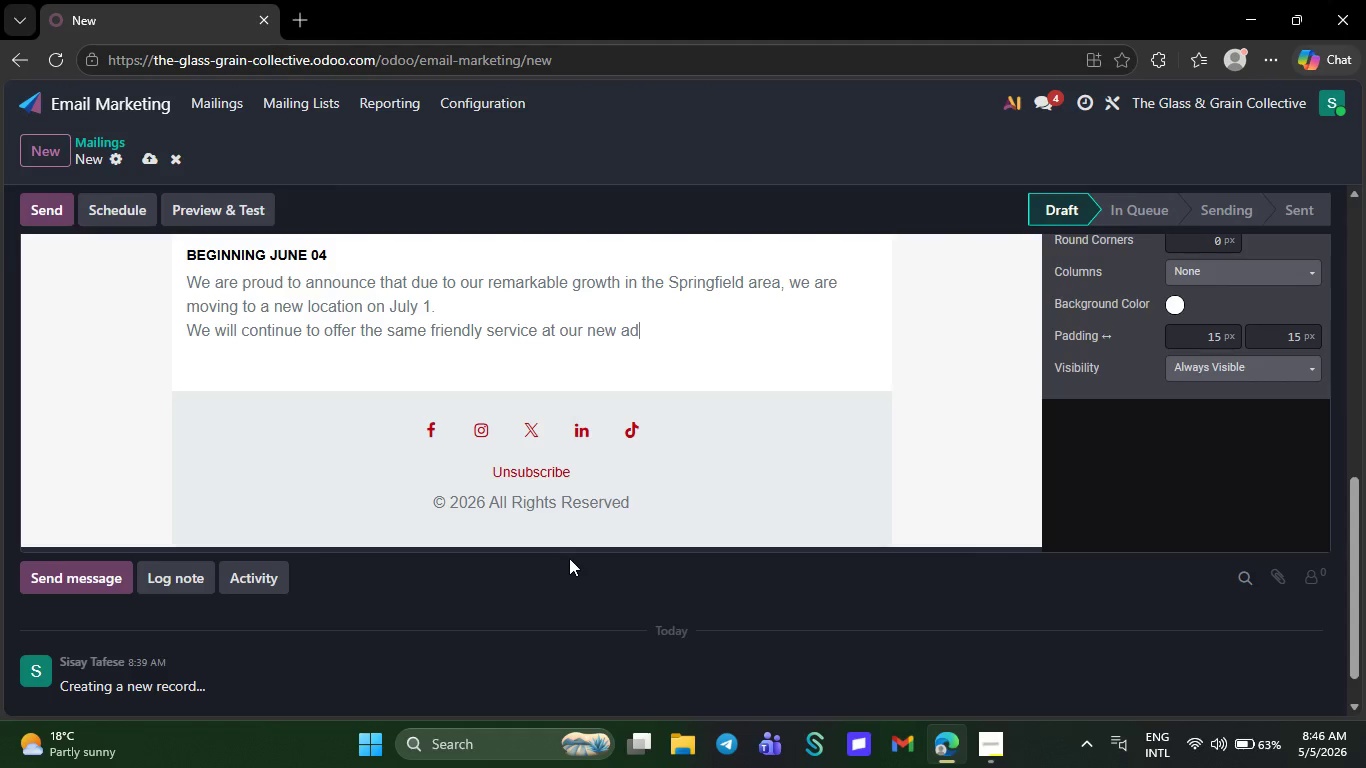 
key(Backspace)
 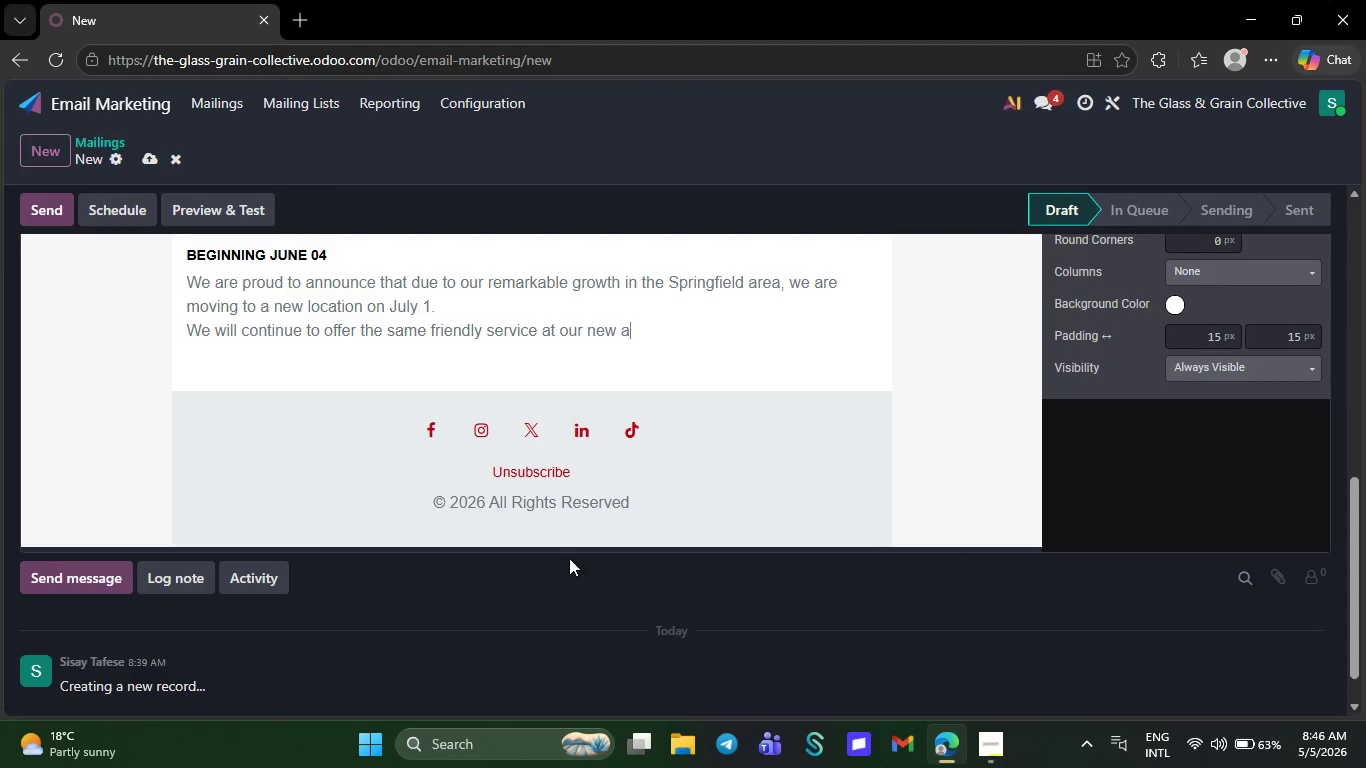 
key(Backspace)
 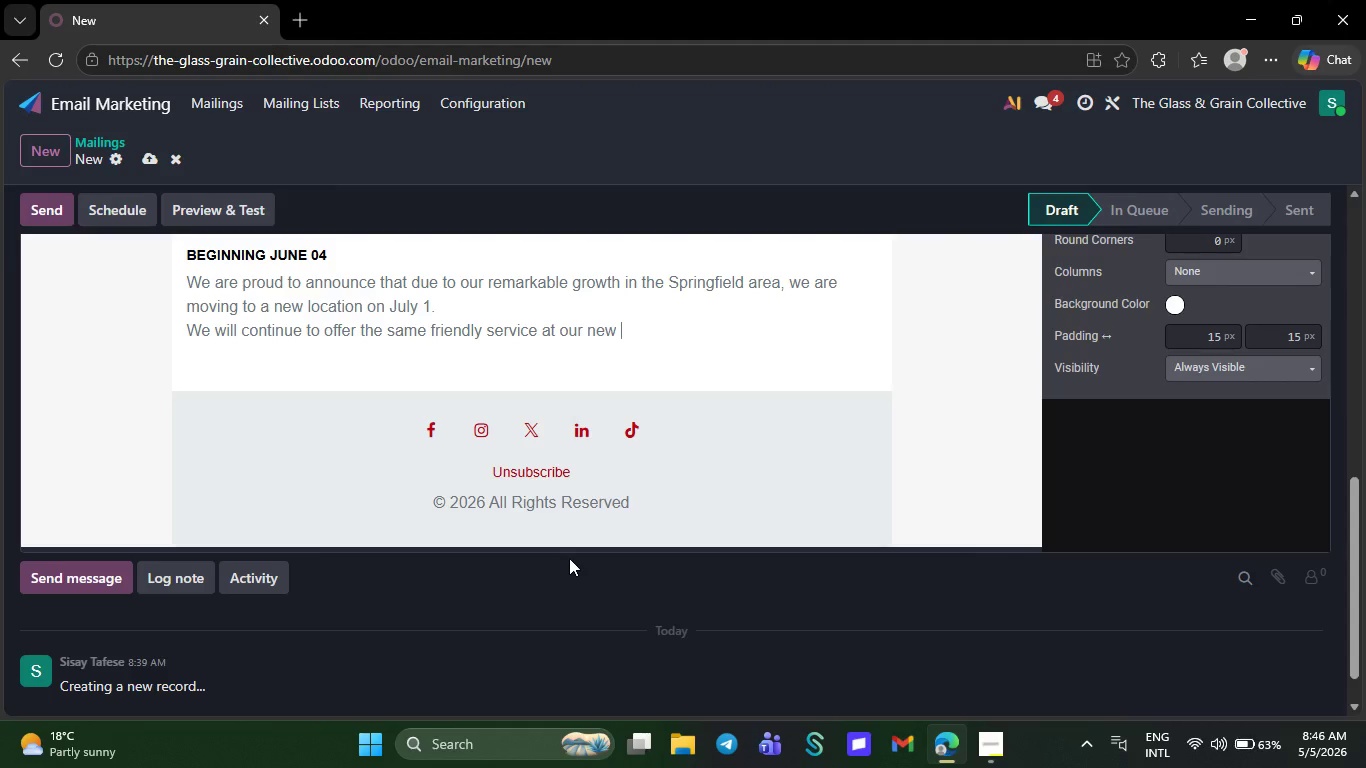 
key(Backspace)
 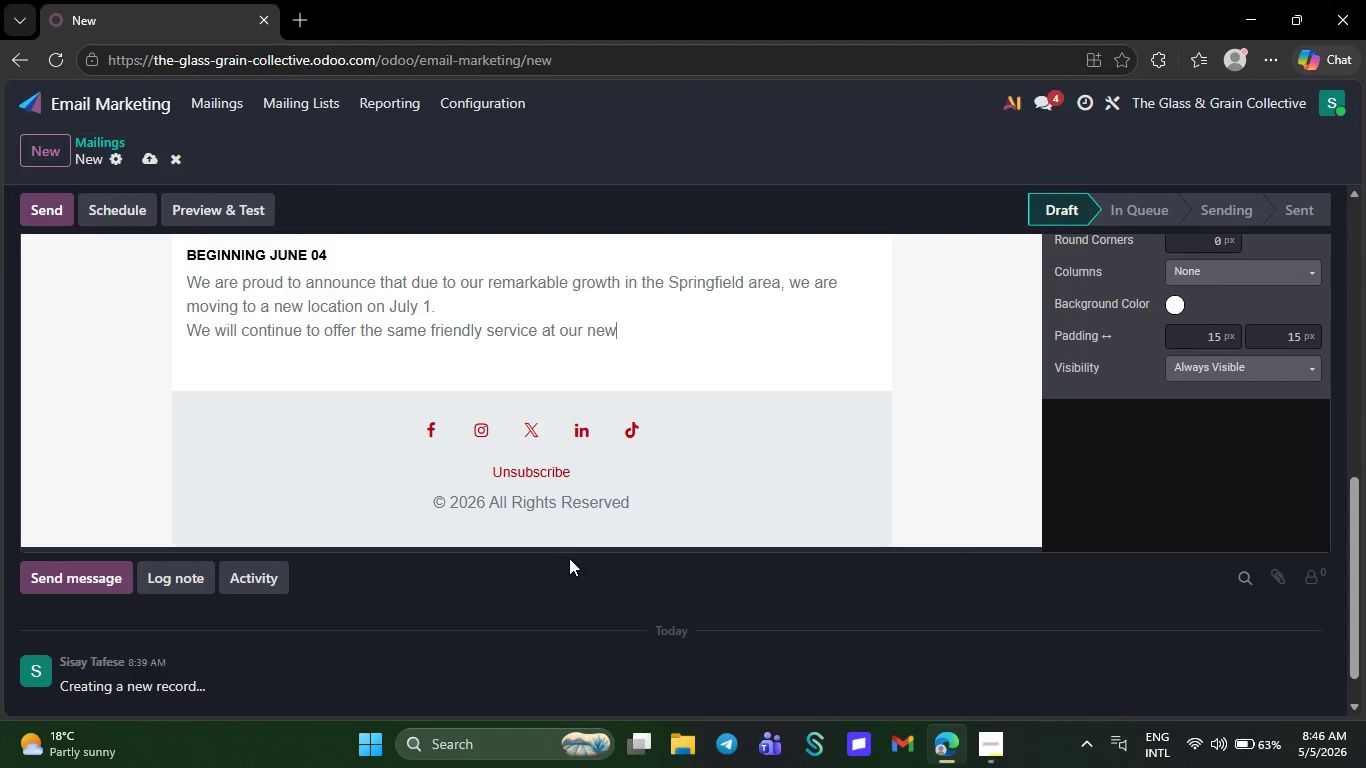 
key(Backspace)
 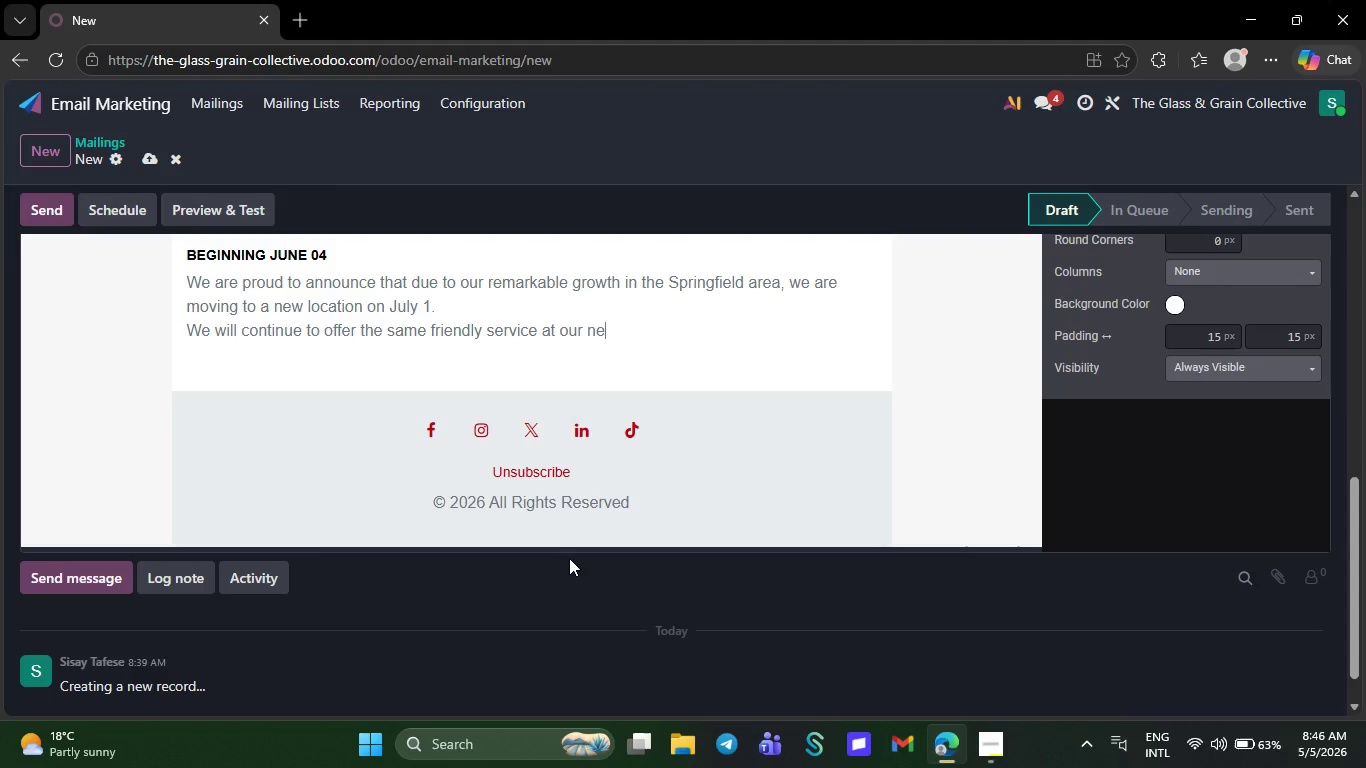 
key(Backspace)
 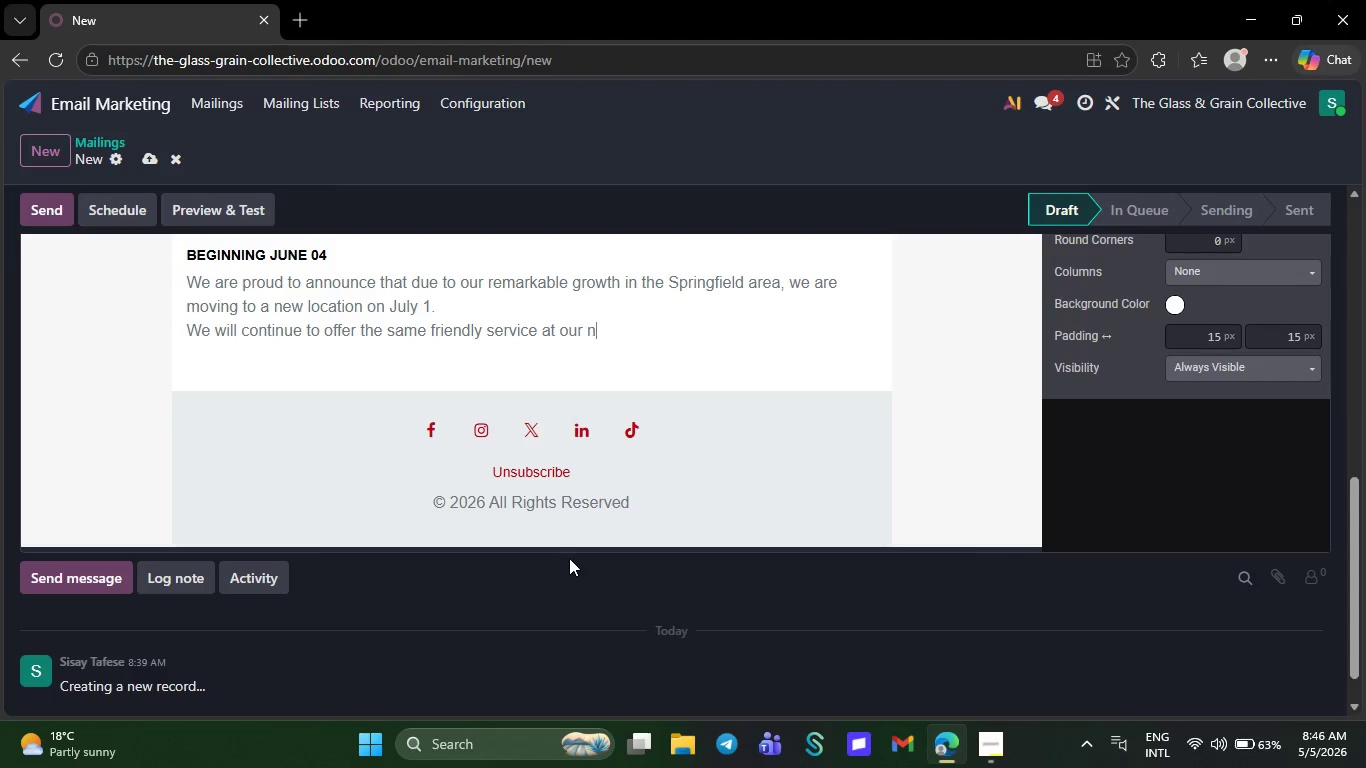 
key(Backspace)
 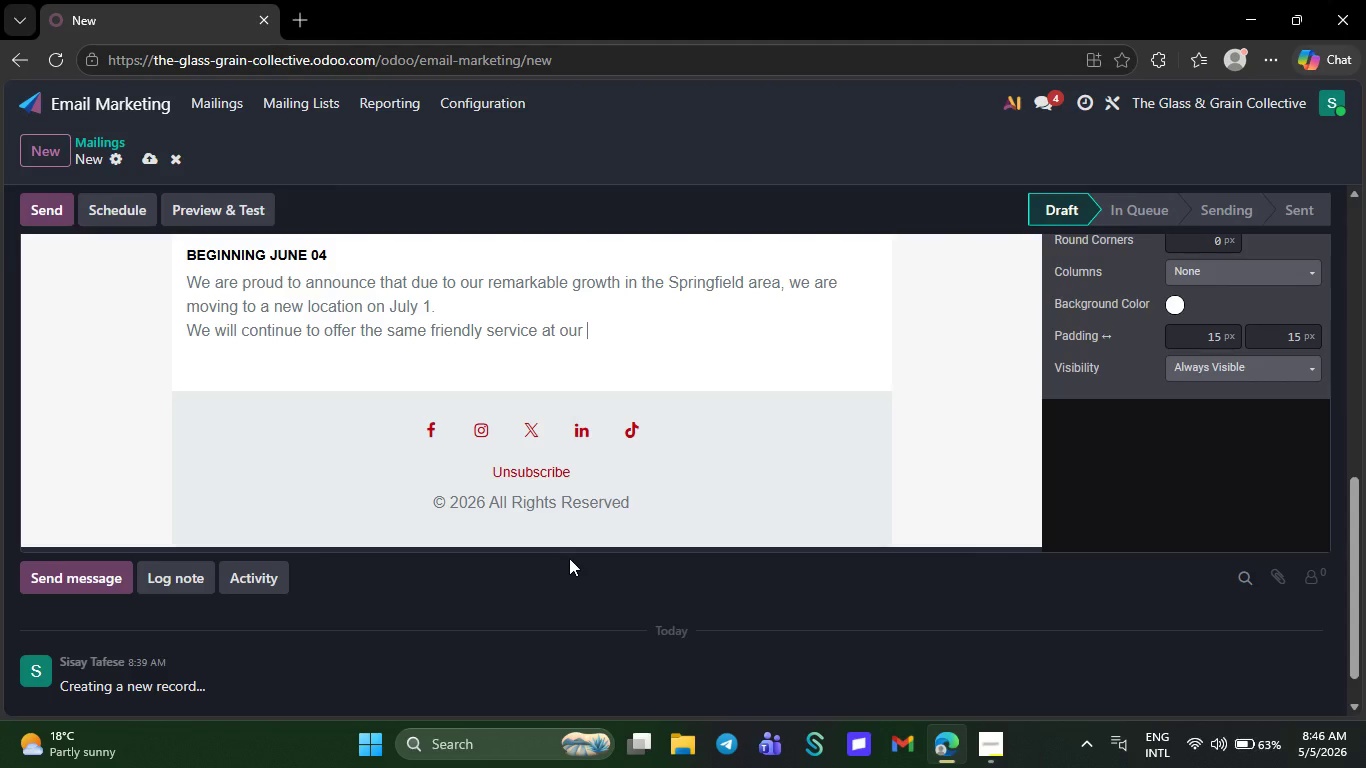 
key(Backspace)
 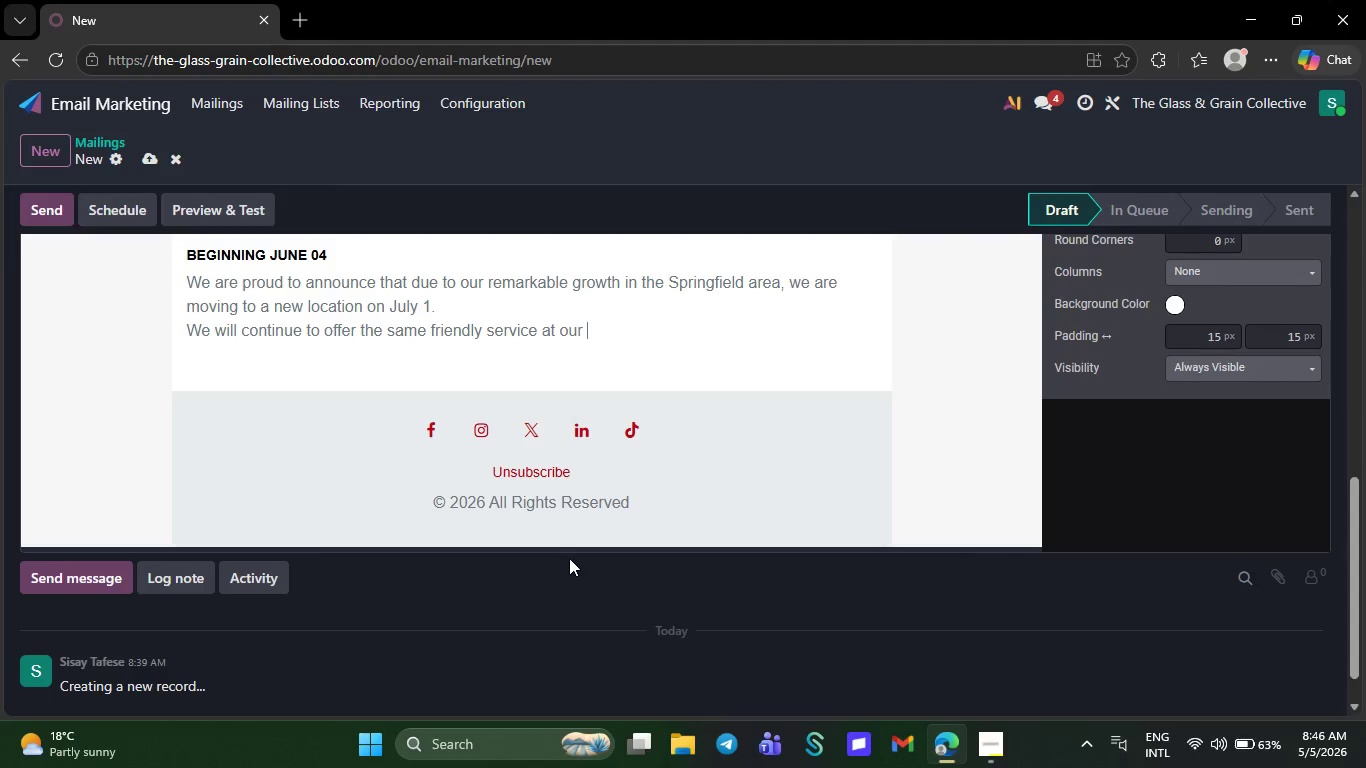 
key(Backspace)
 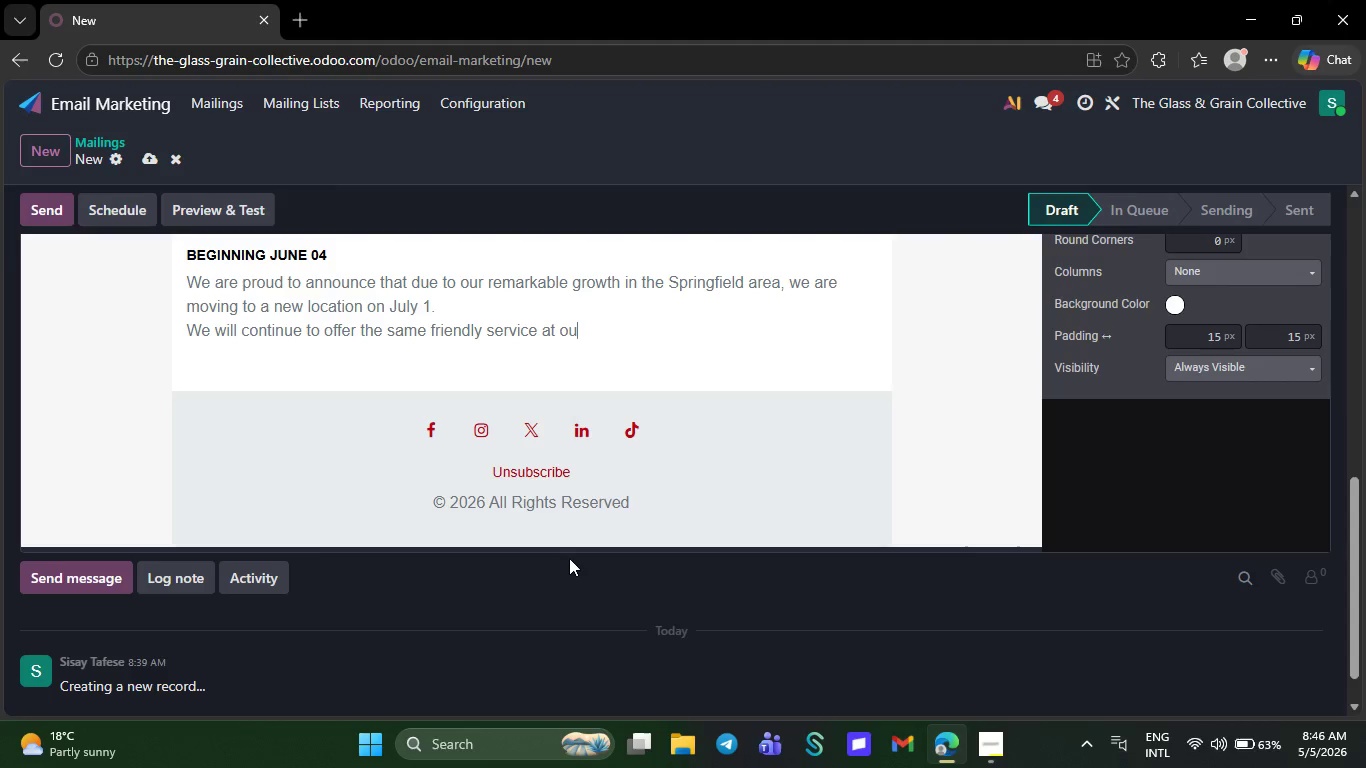 
key(Backspace)
 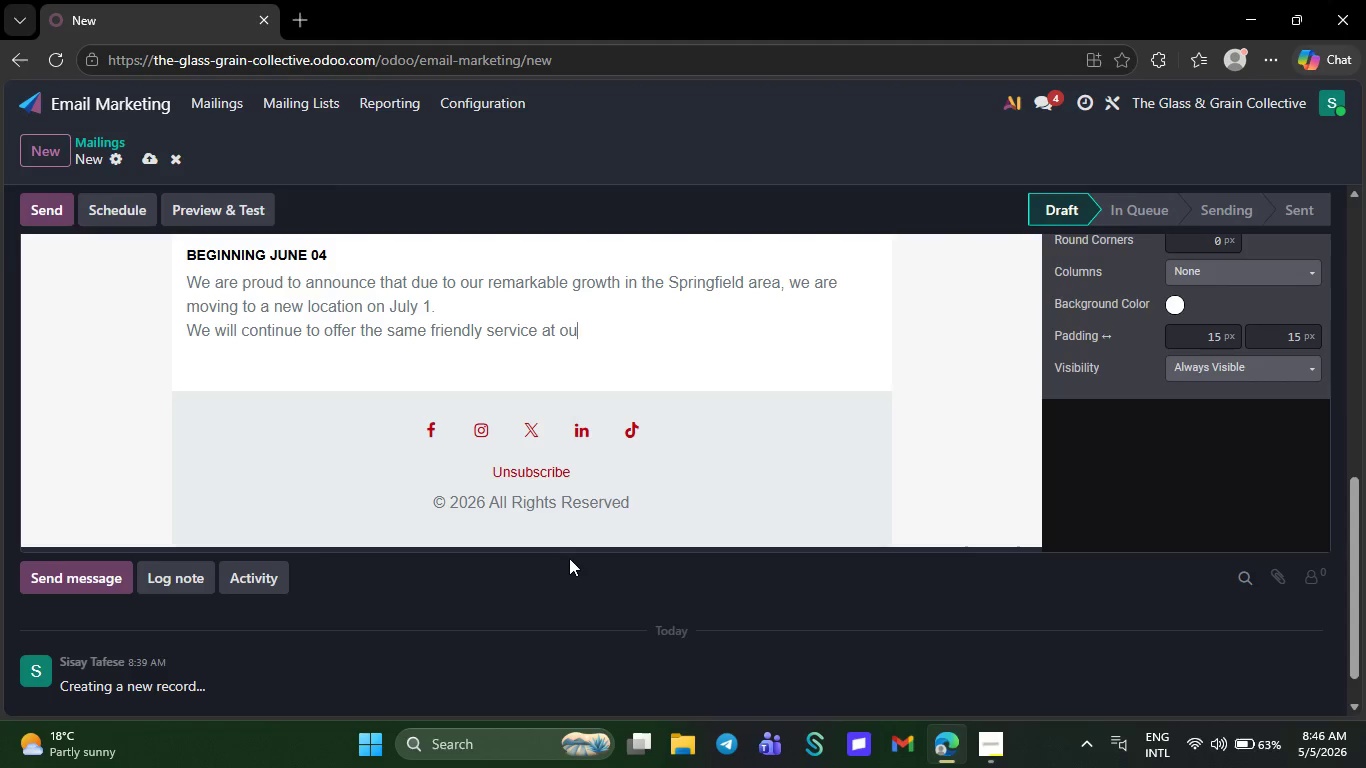 
key(Backspace)
 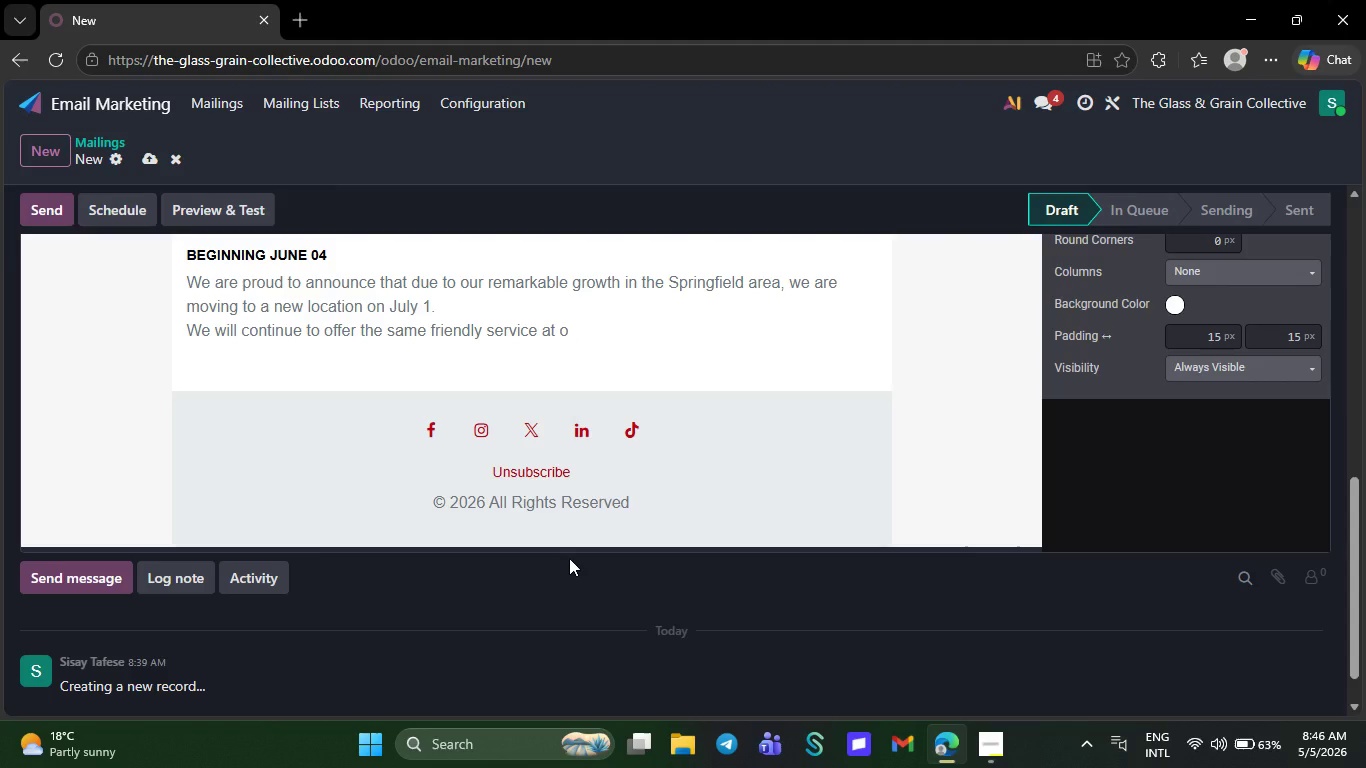 
key(Backspace)
 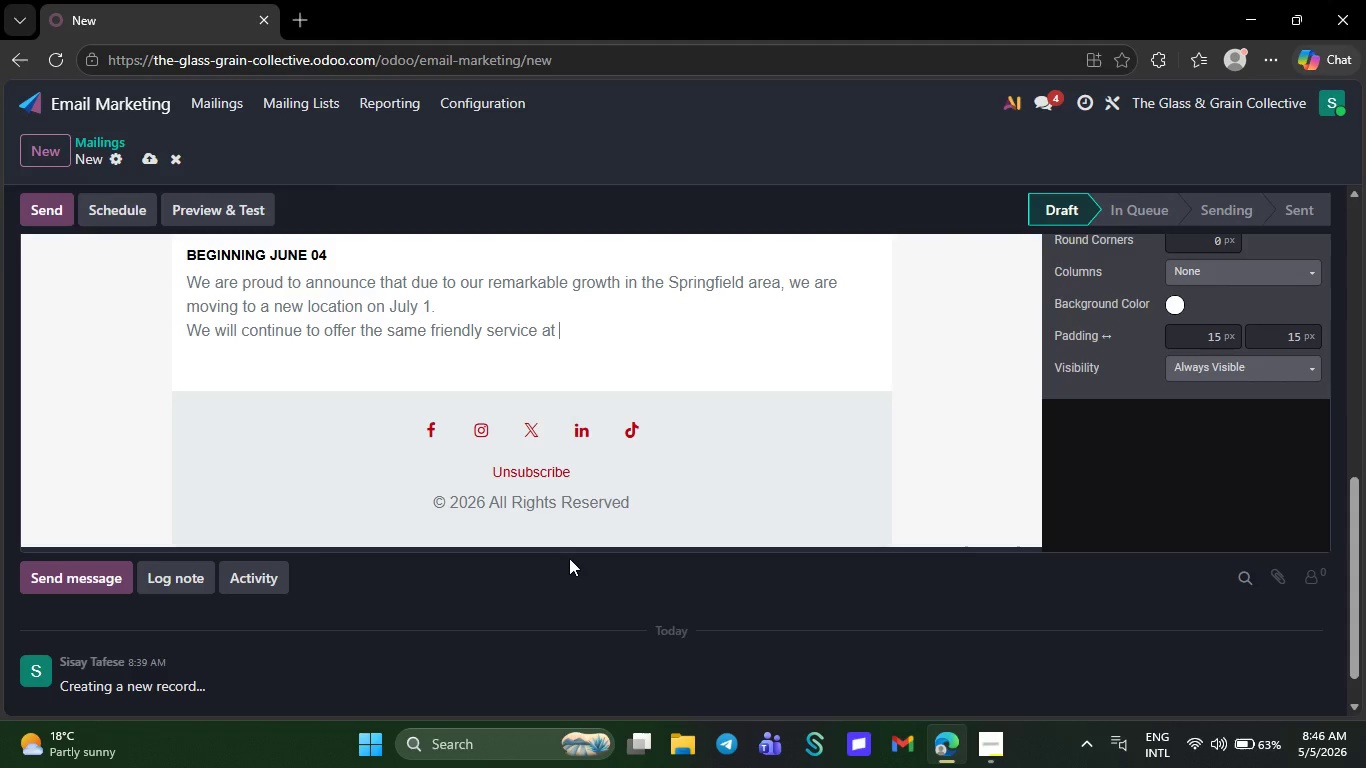 
key(Backspace)
 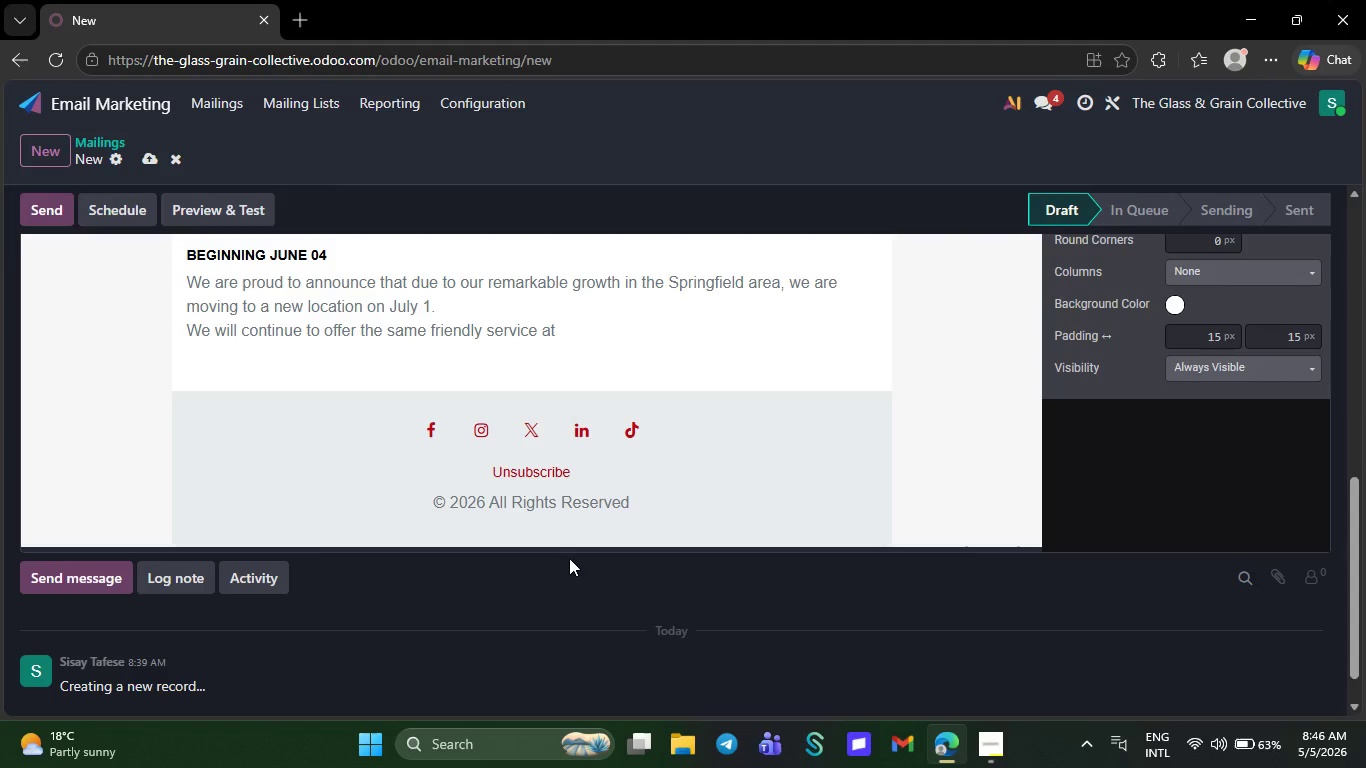 
key(Backspace)
 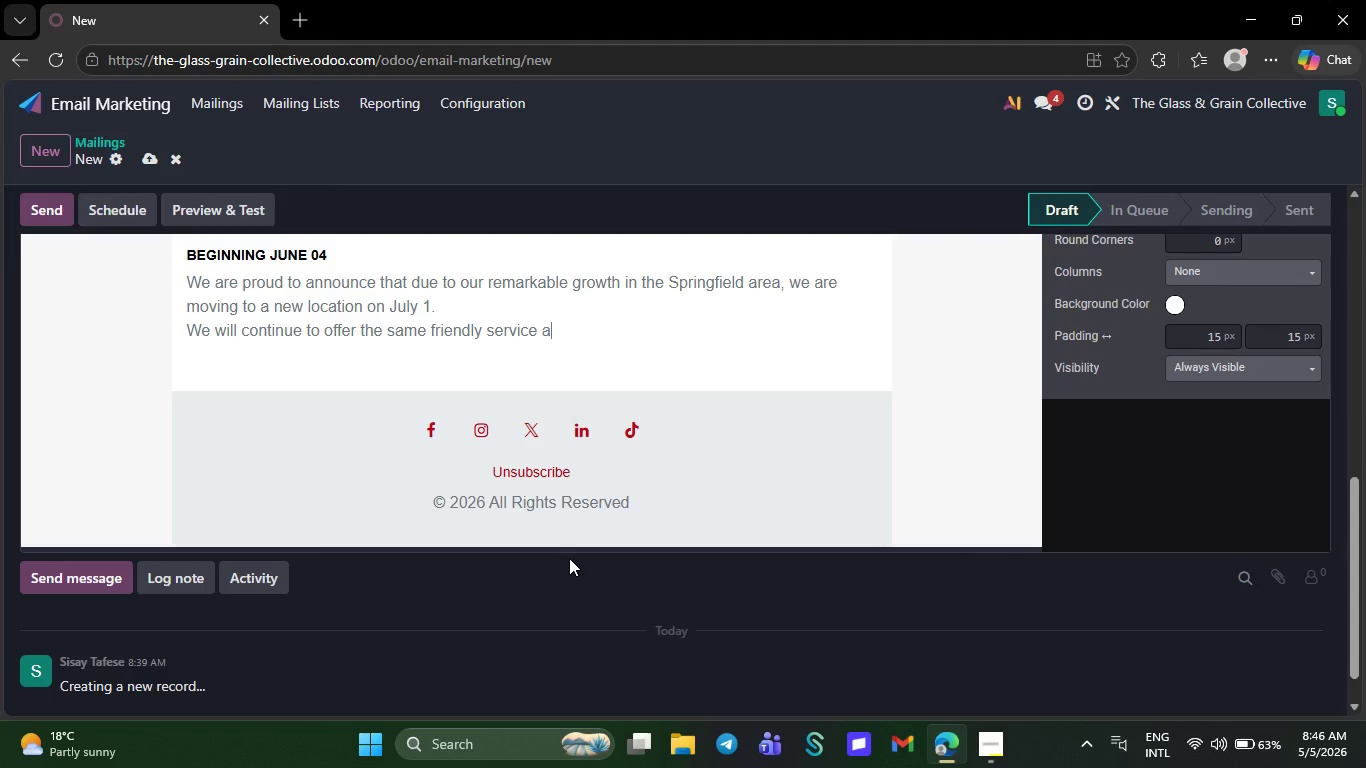 
key(Backspace)
 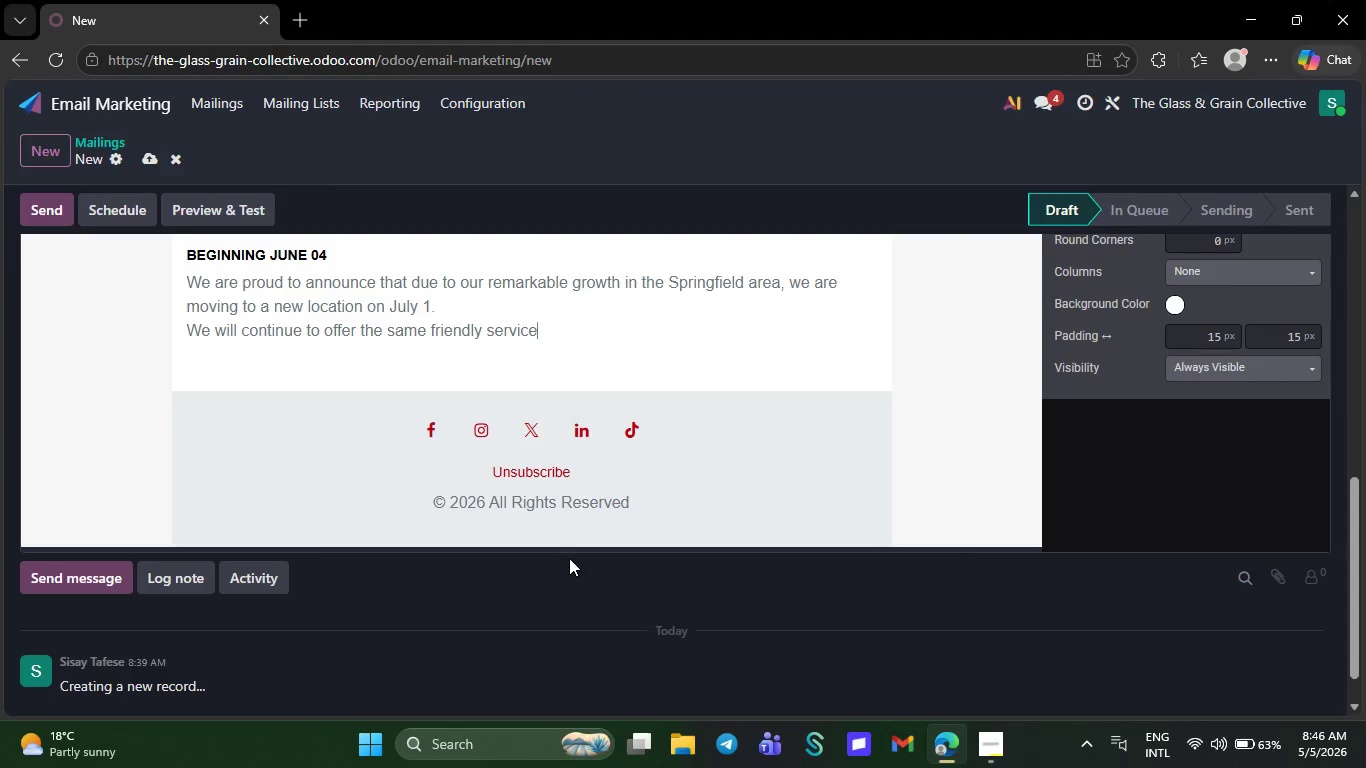 
key(Backspace)
 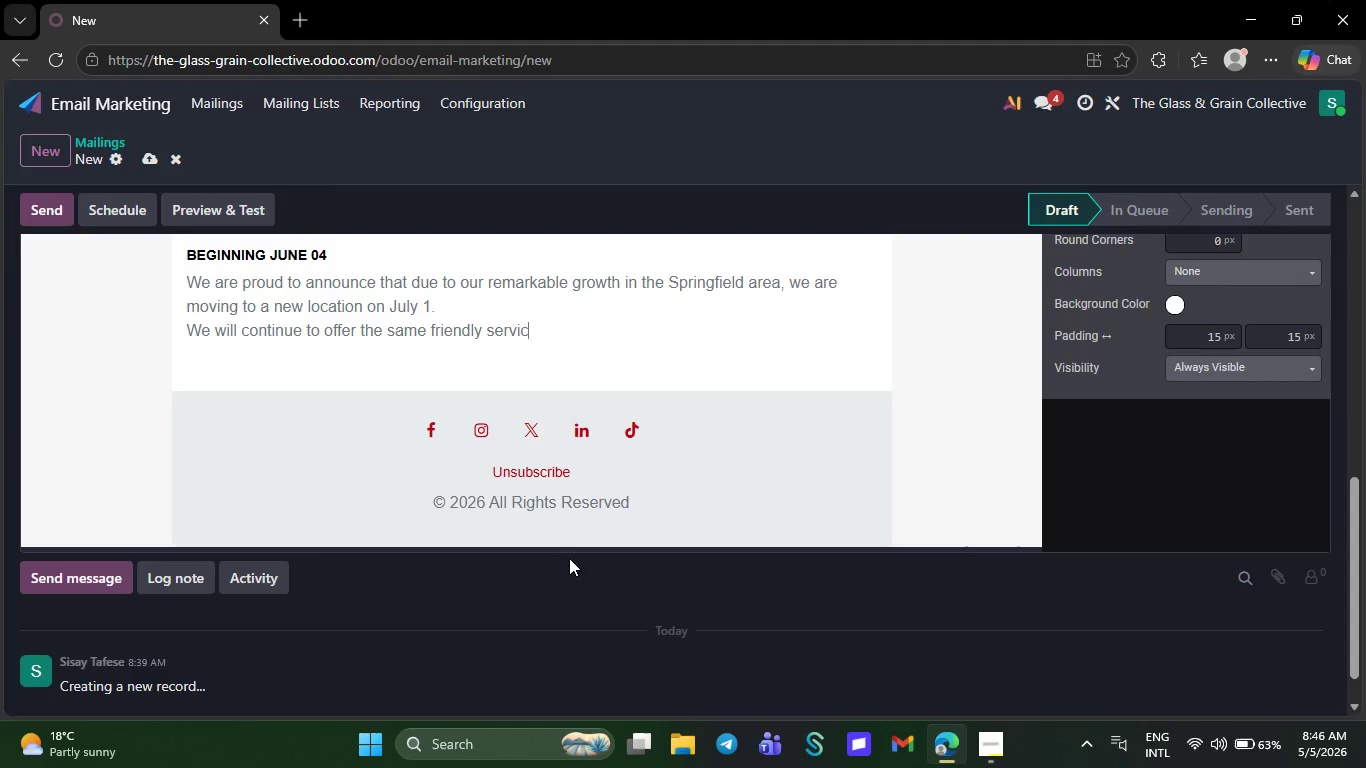 
key(Backspace)
 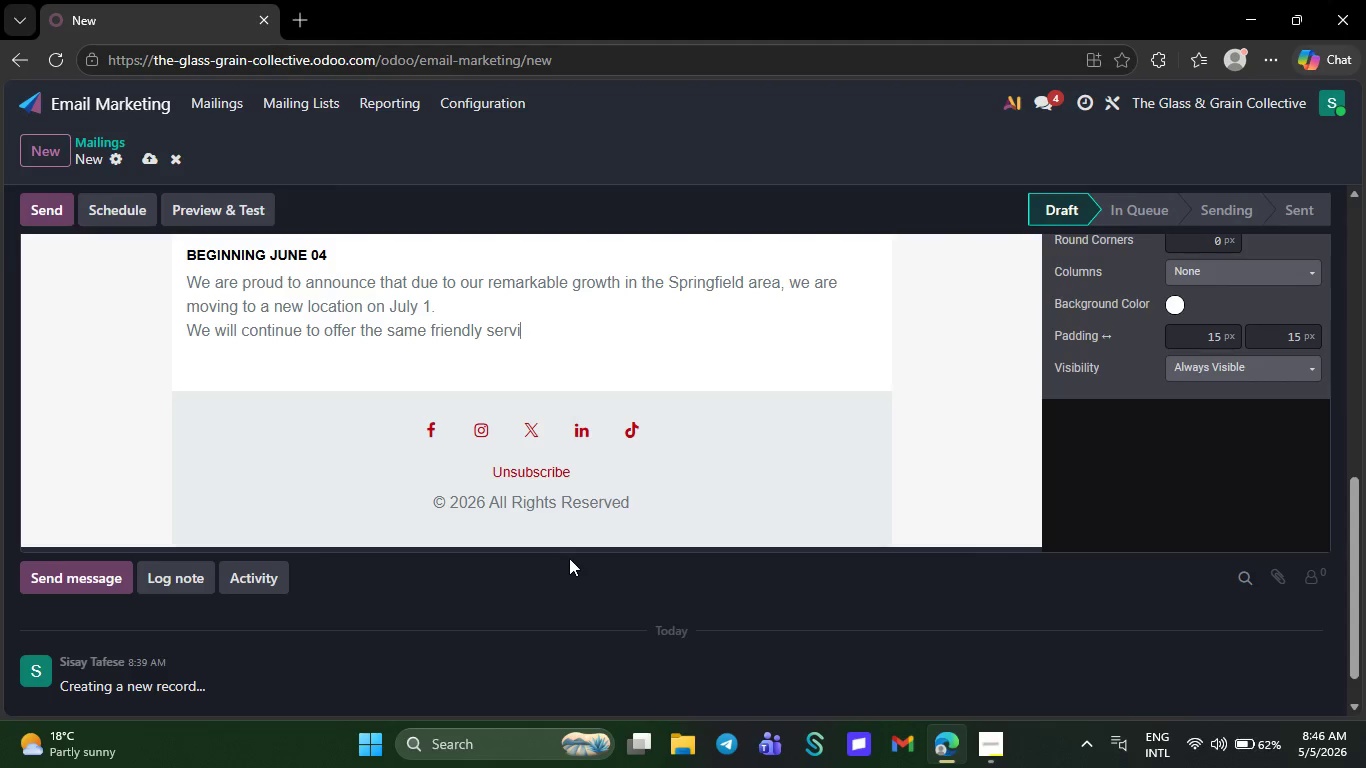 
key(Backspace)
 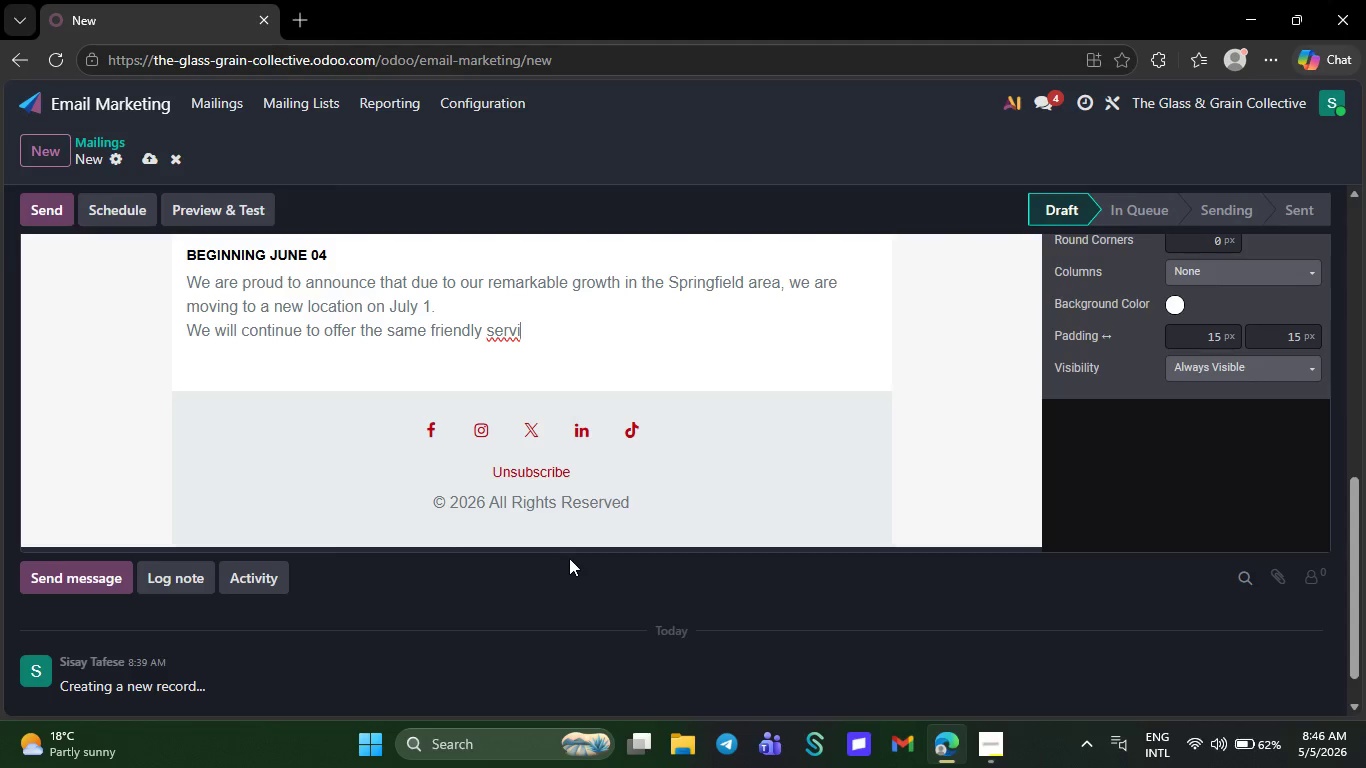 
key(Backspace)
 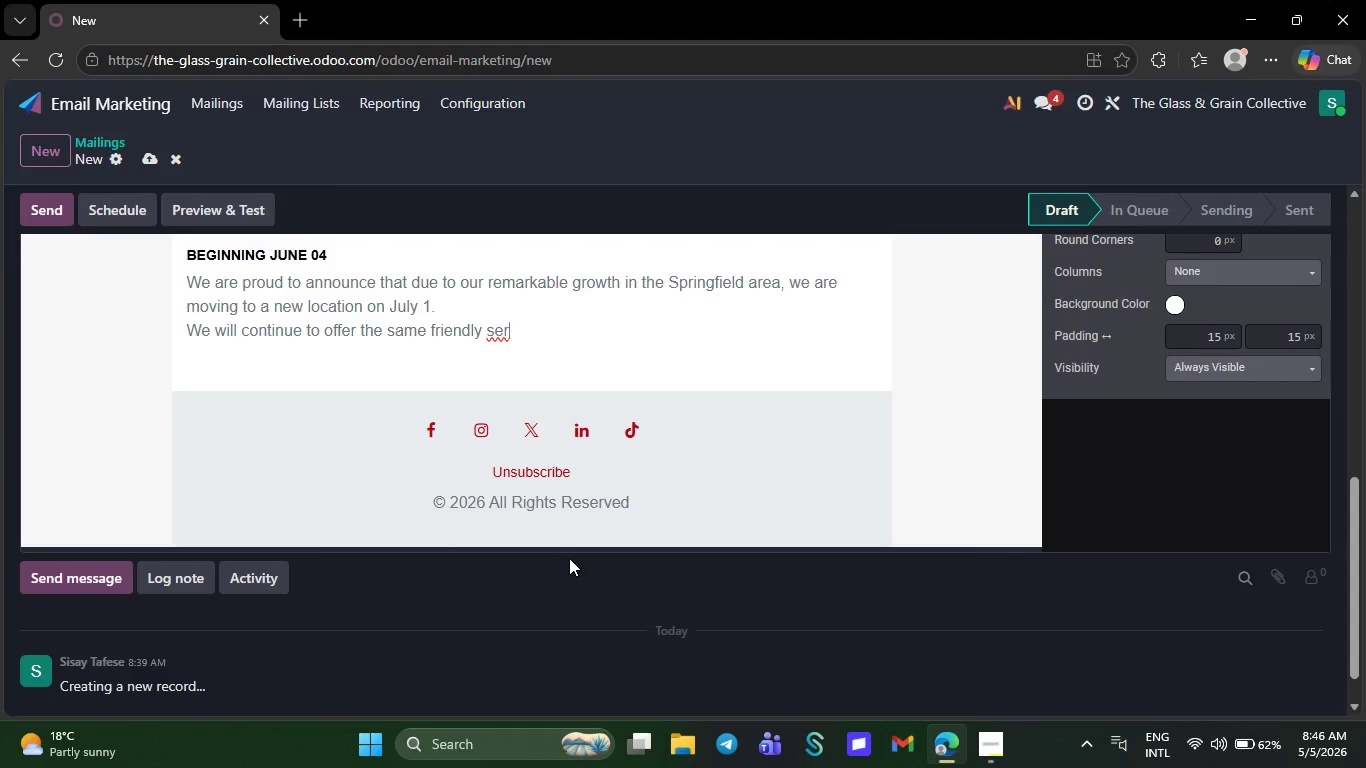 
key(Backspace)
 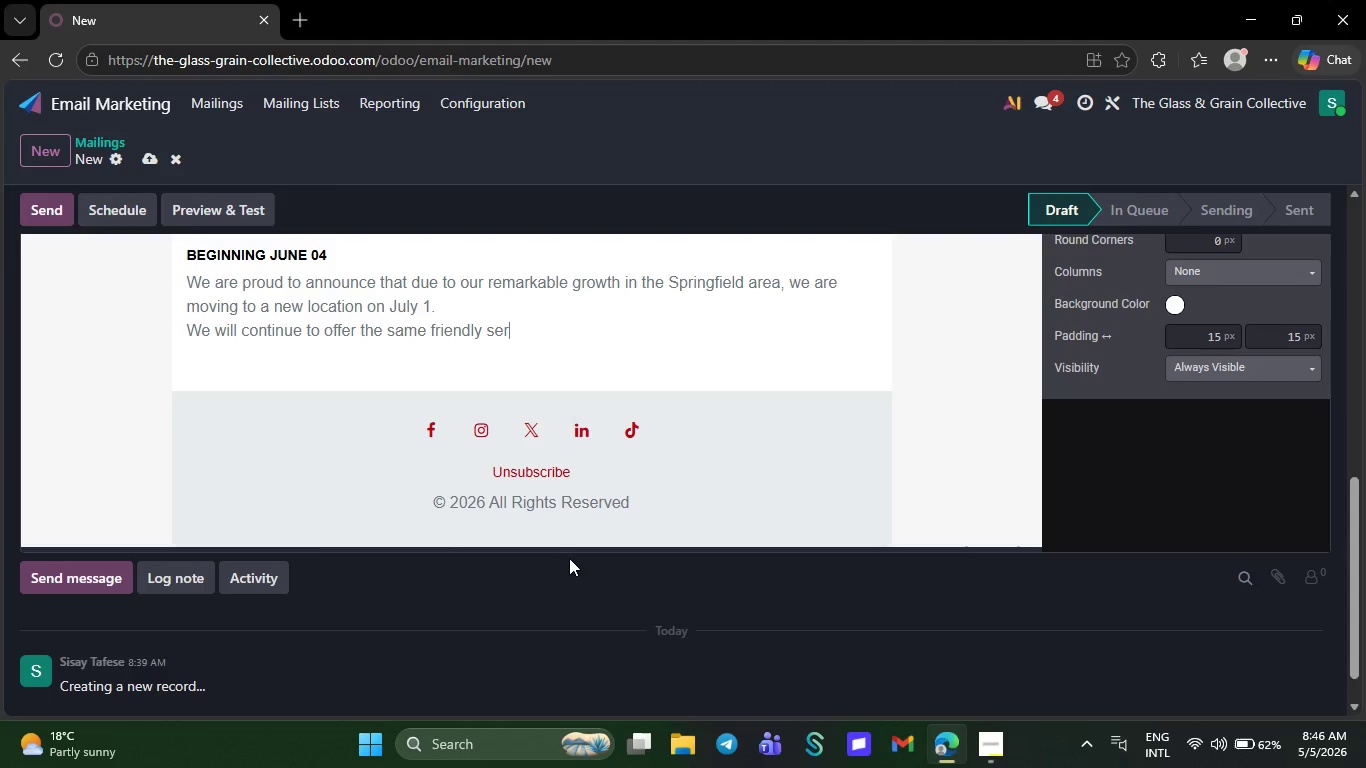 
key(Backspace)
 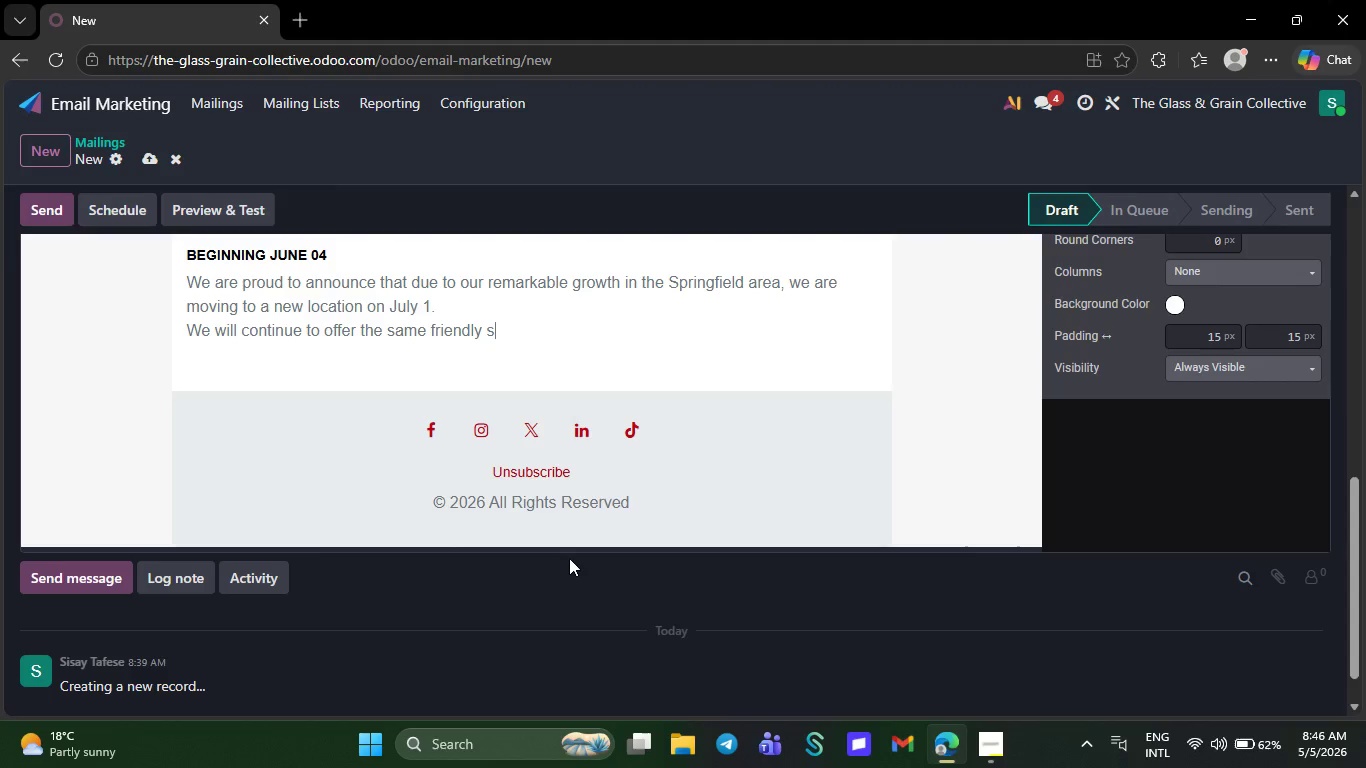 
key(Backspace)
 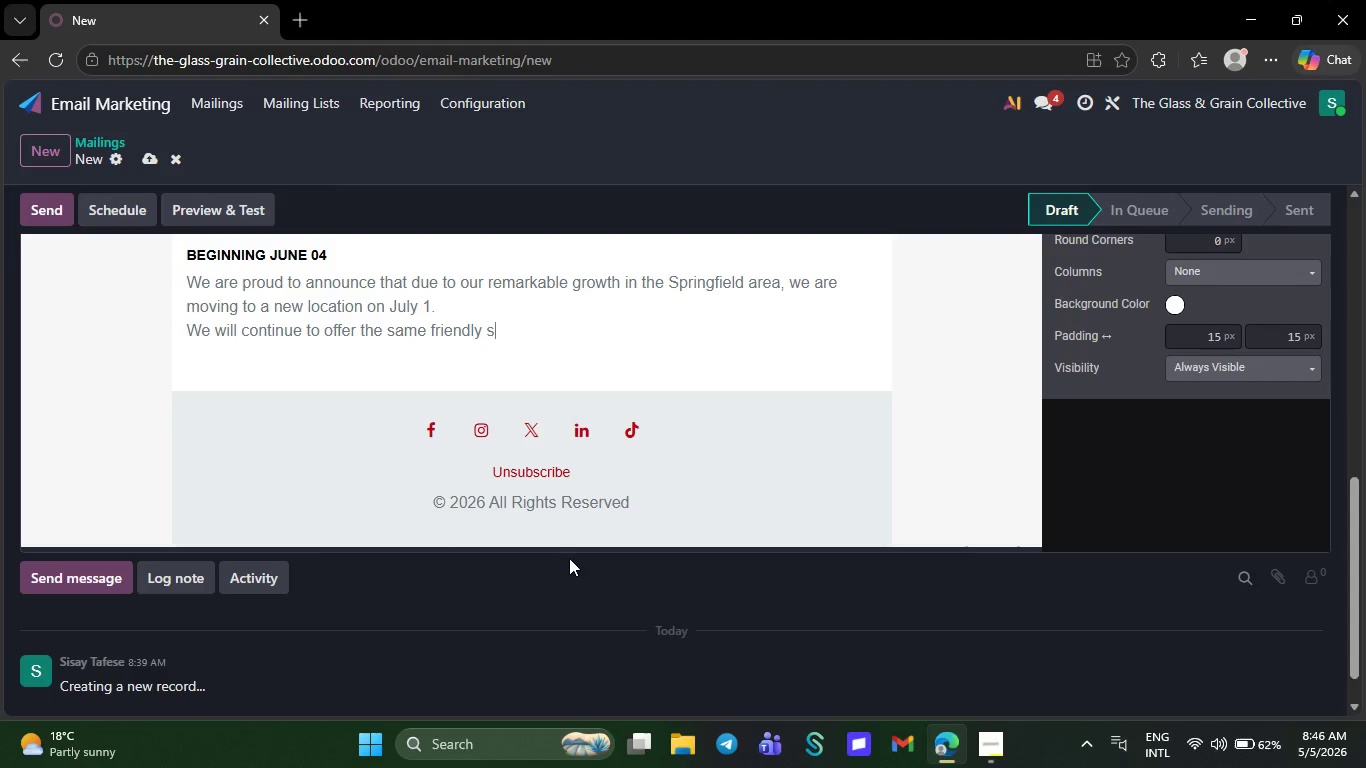 
key(Backspace)
 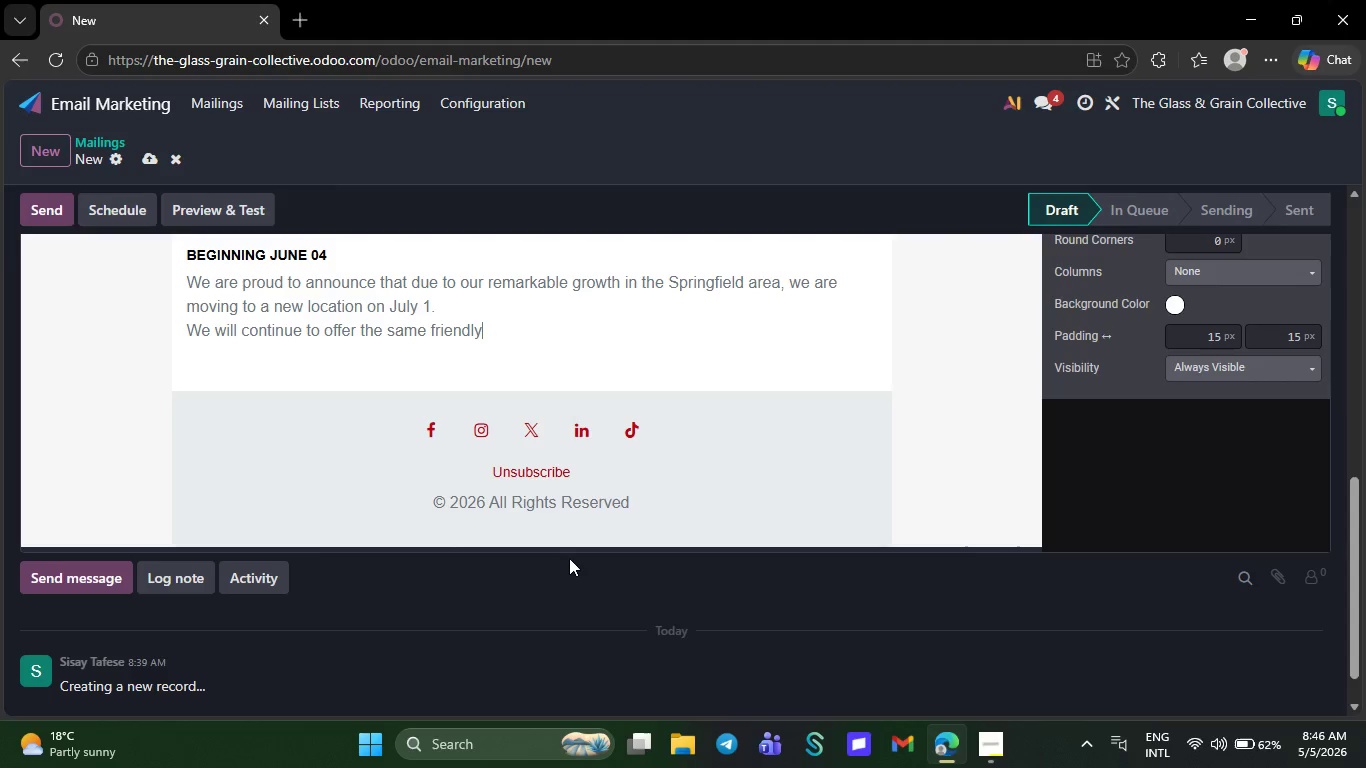 
key(Backspace)
 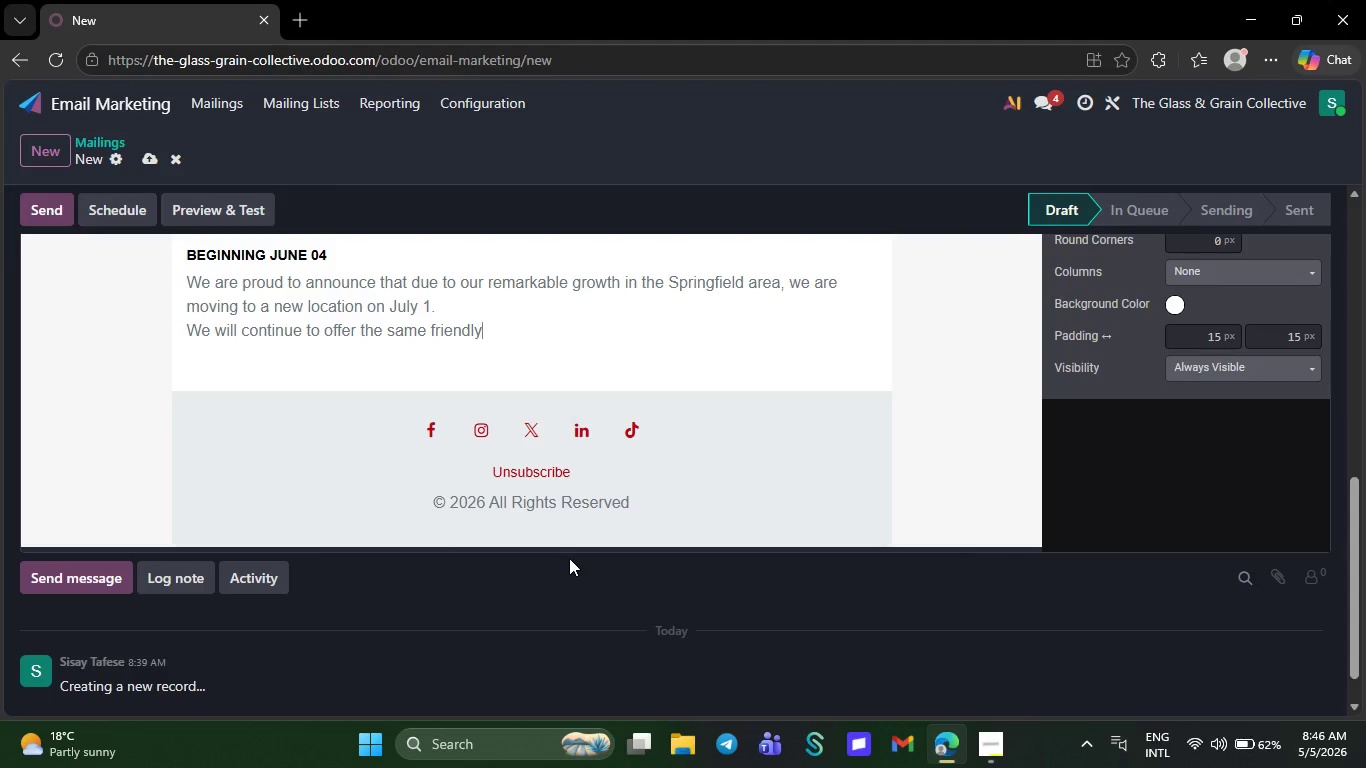 
key(Backspace)
 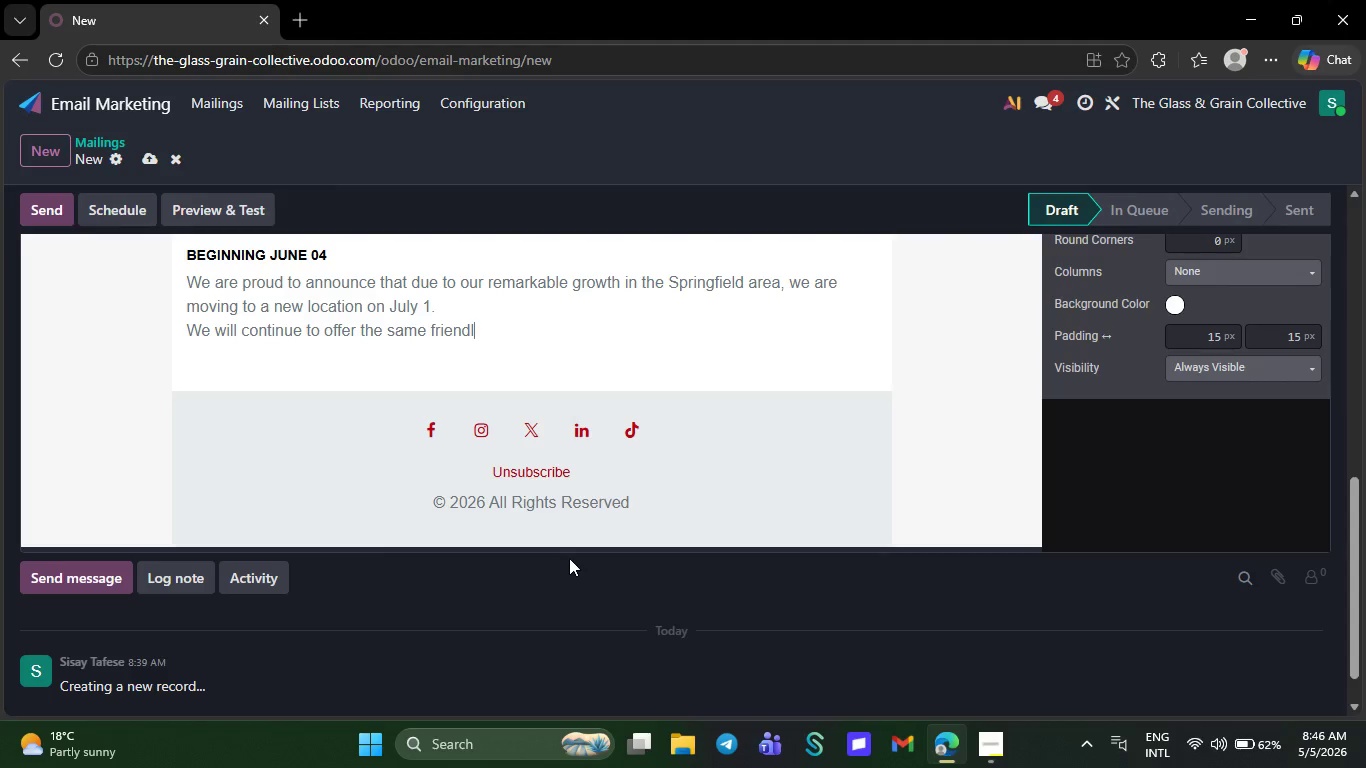 
key(Backspace)
 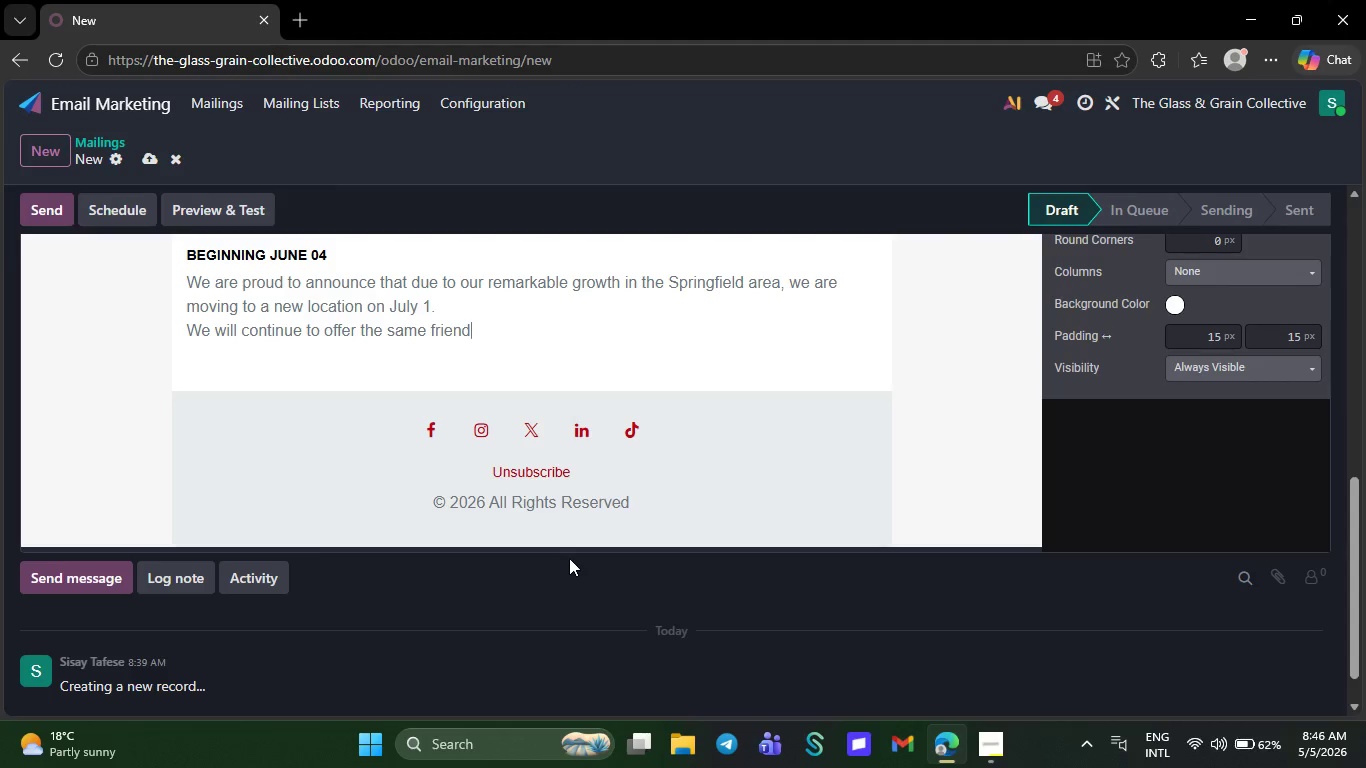 
key(Backspace)
 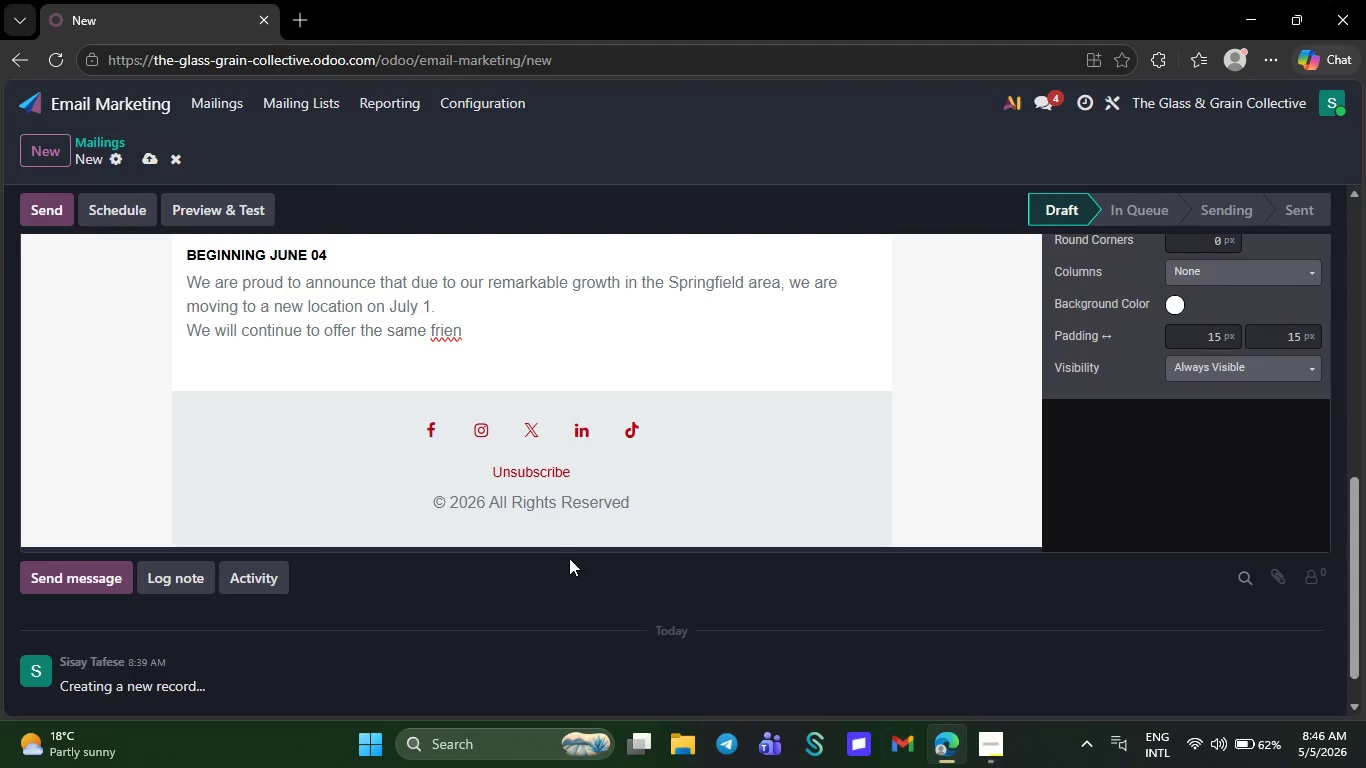 
key(Backspace)
 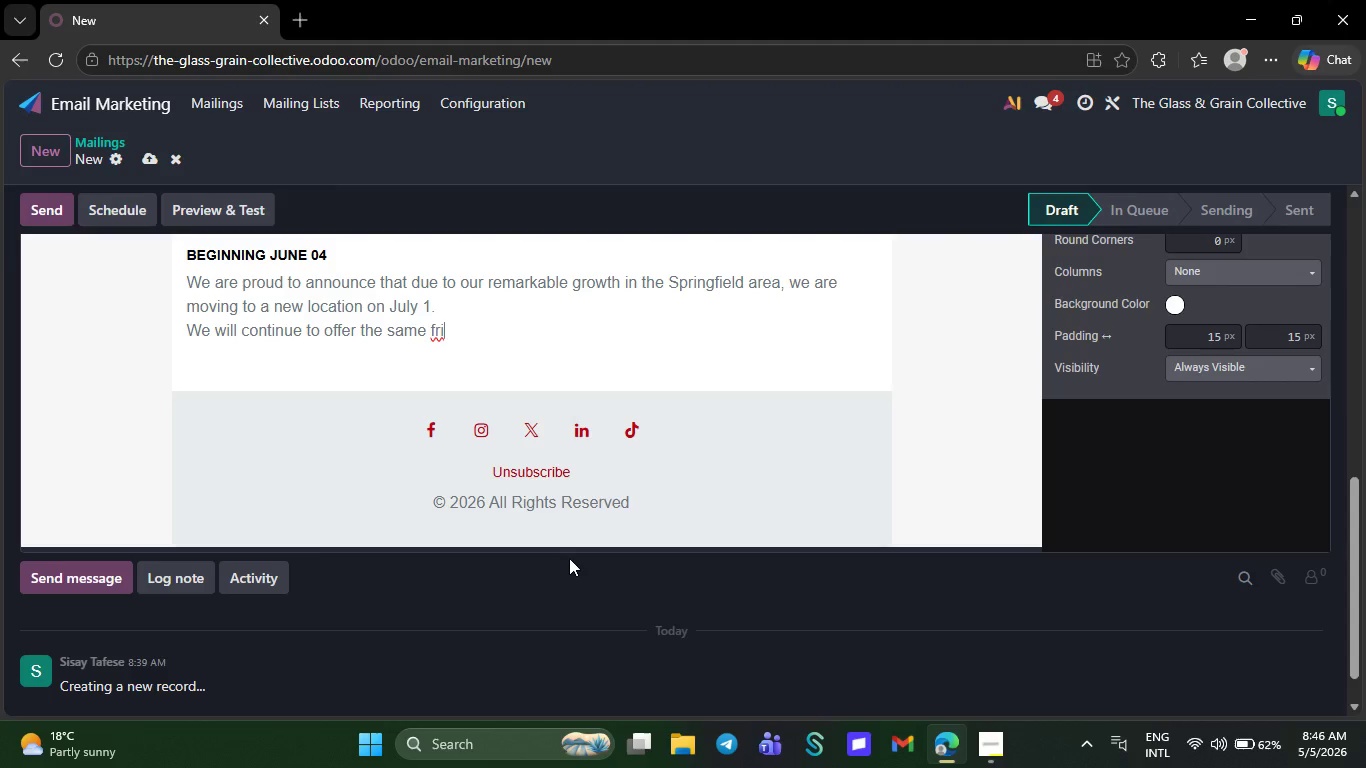 
key(Backspace)
 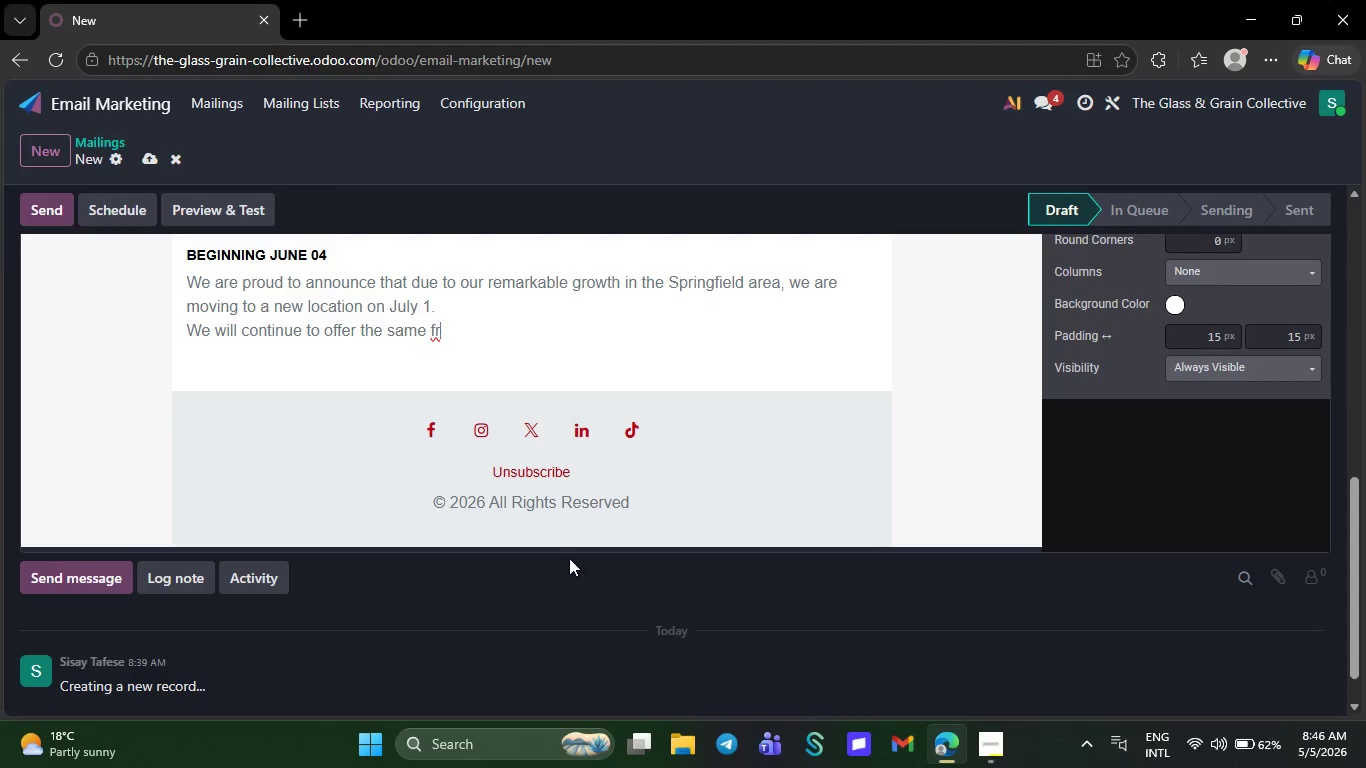 
key(Backspace)
 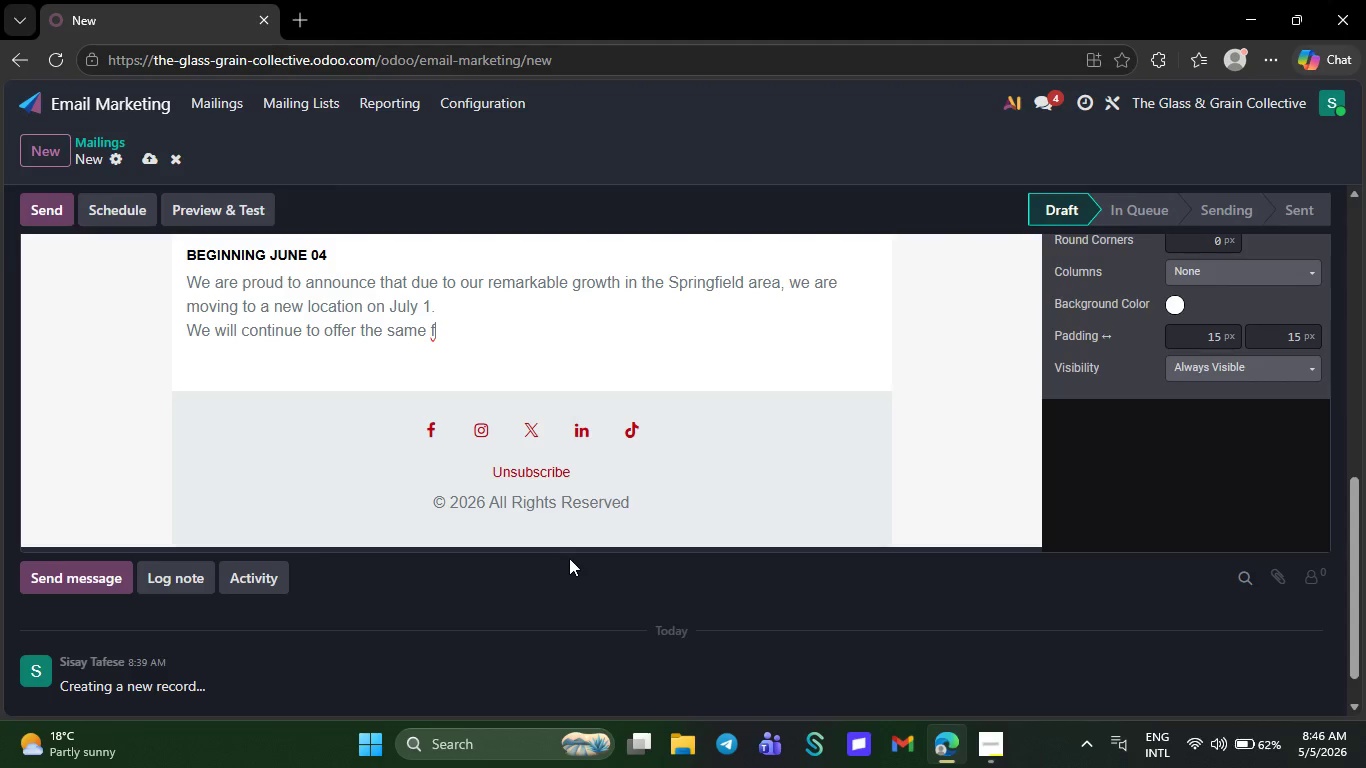 
key(Backspace)
 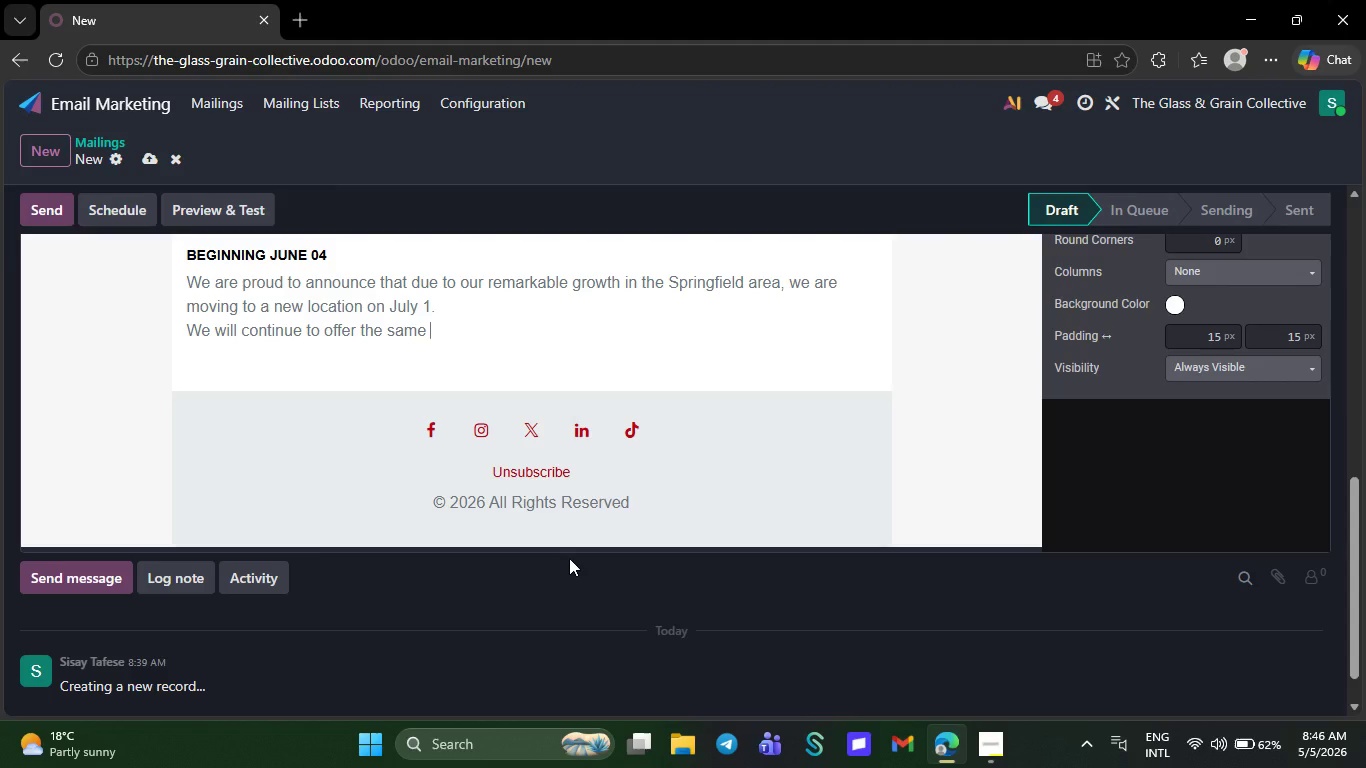 
key(Backspace)
 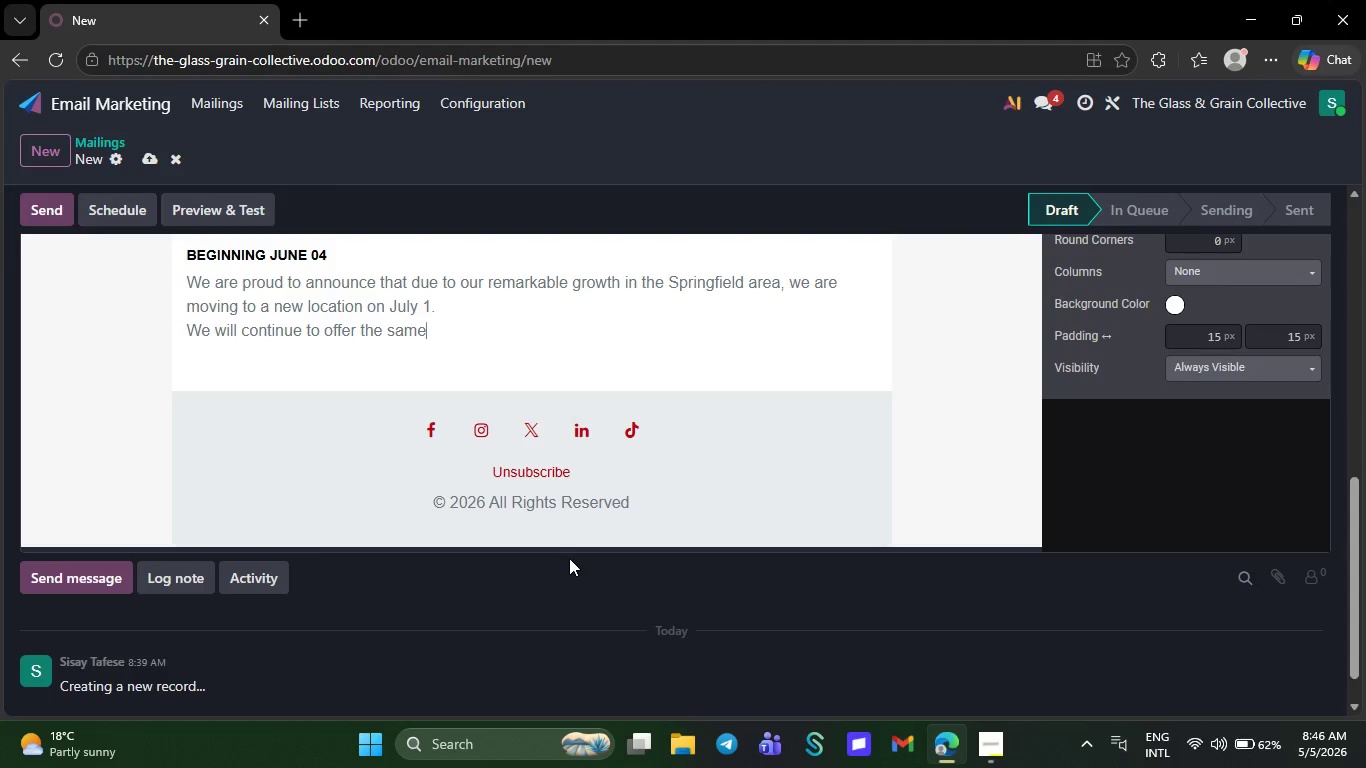 
key(Backspace)
 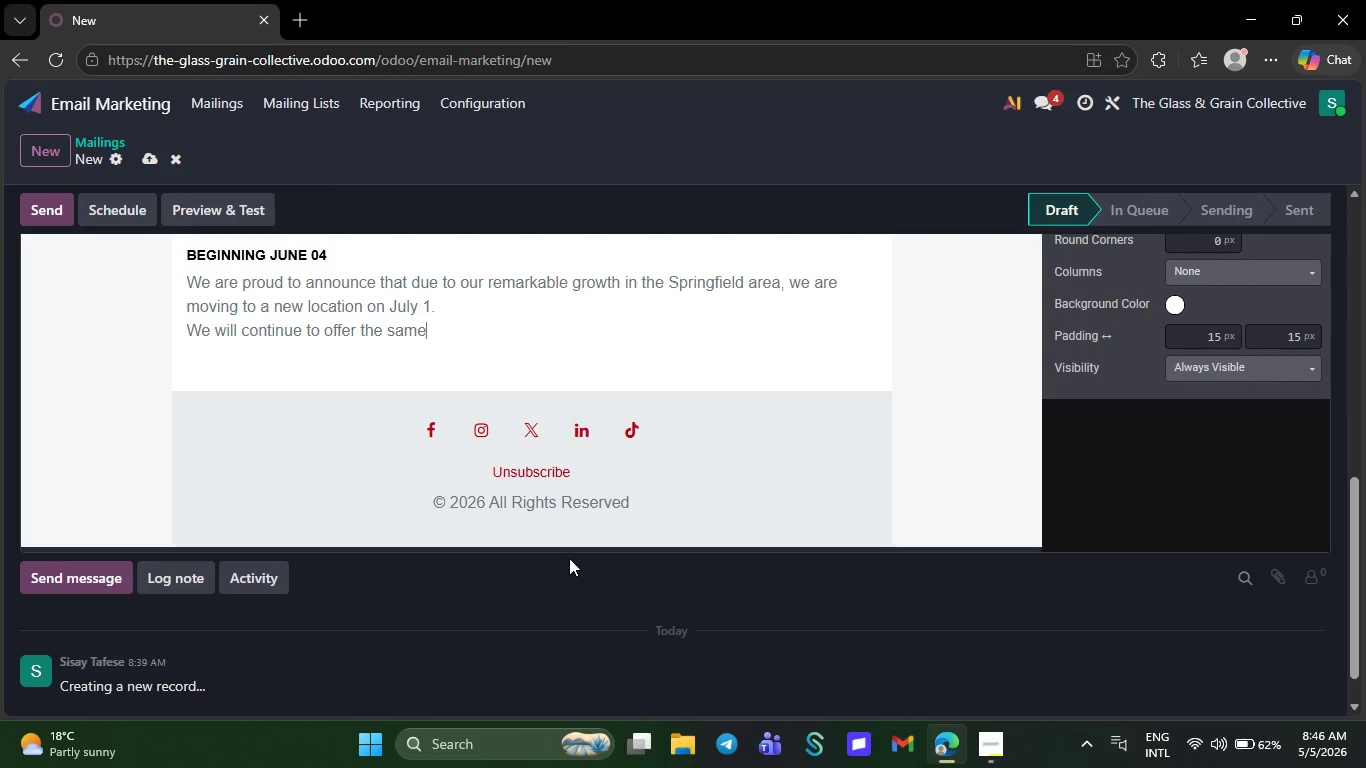 
key(Backspace)
 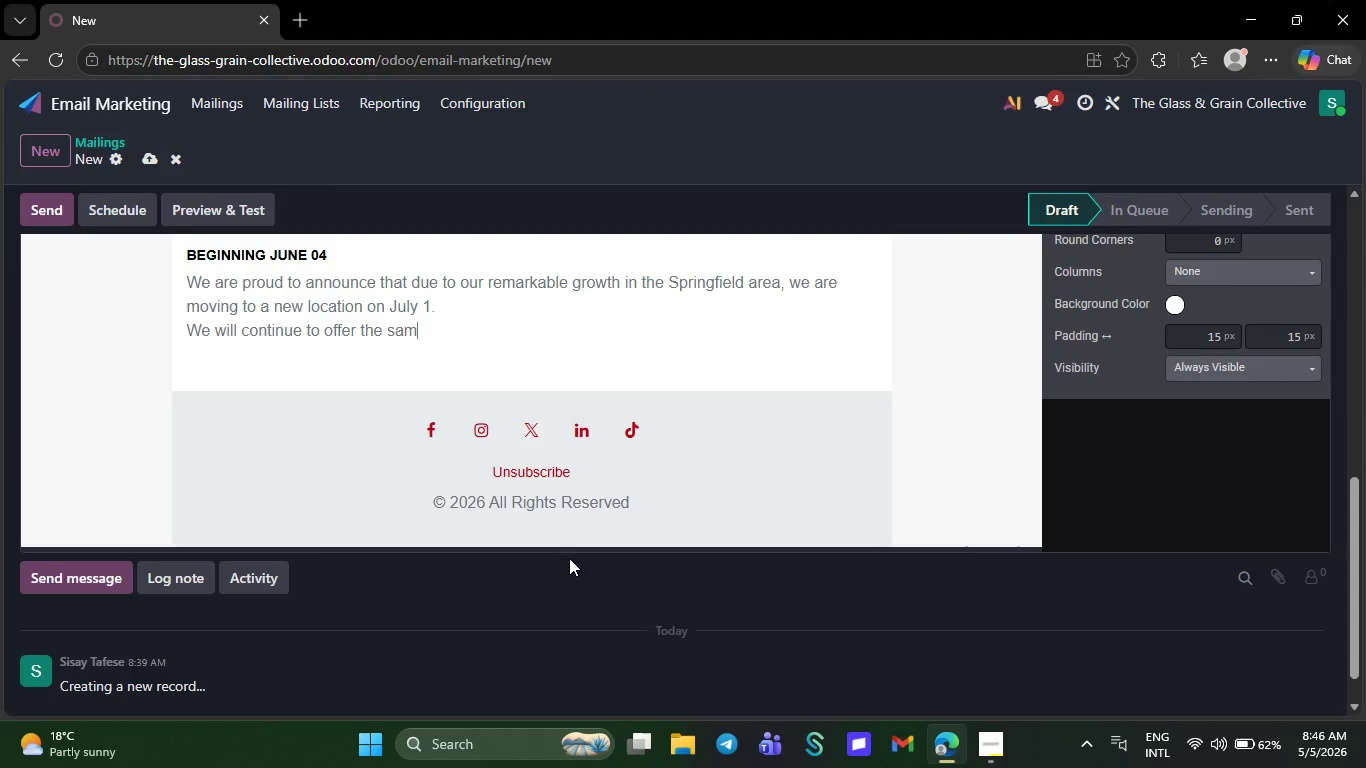 
key(Backspace)
 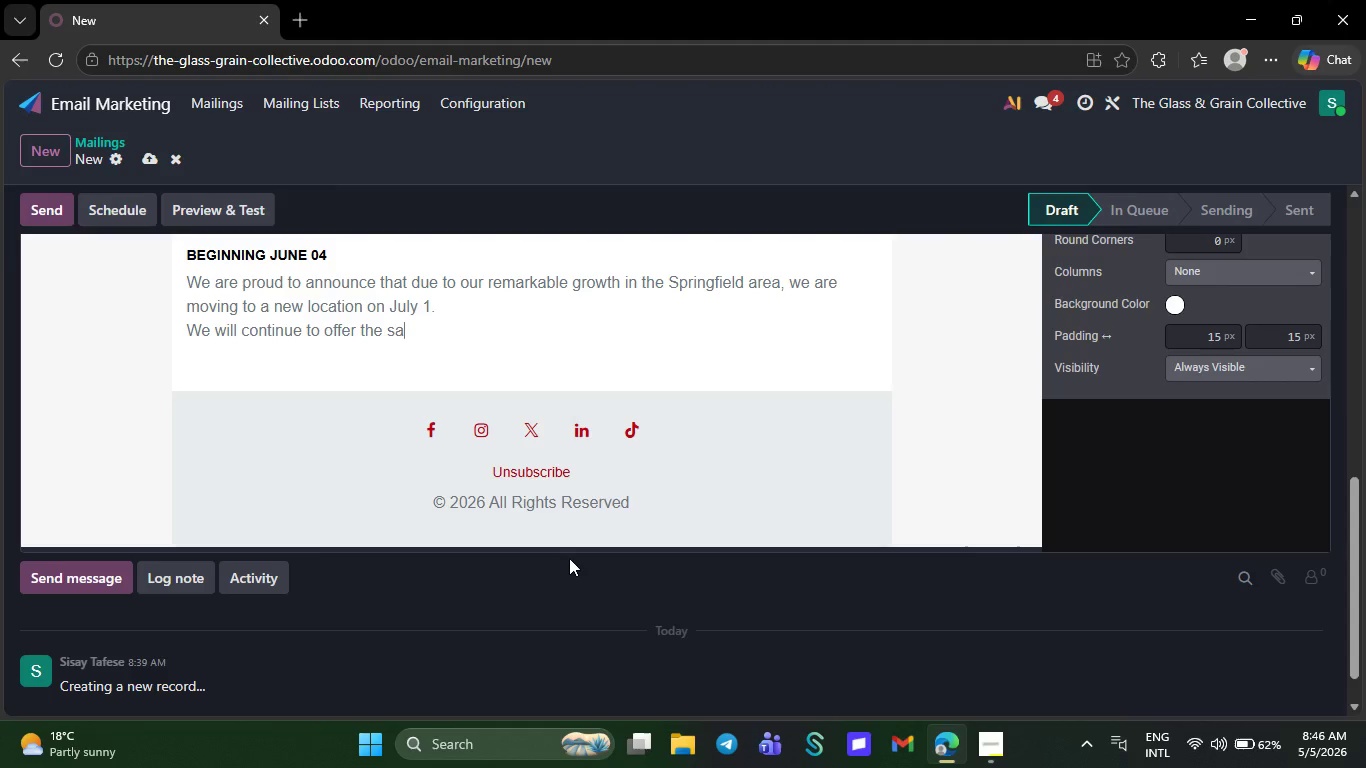 
key(Backspace)
 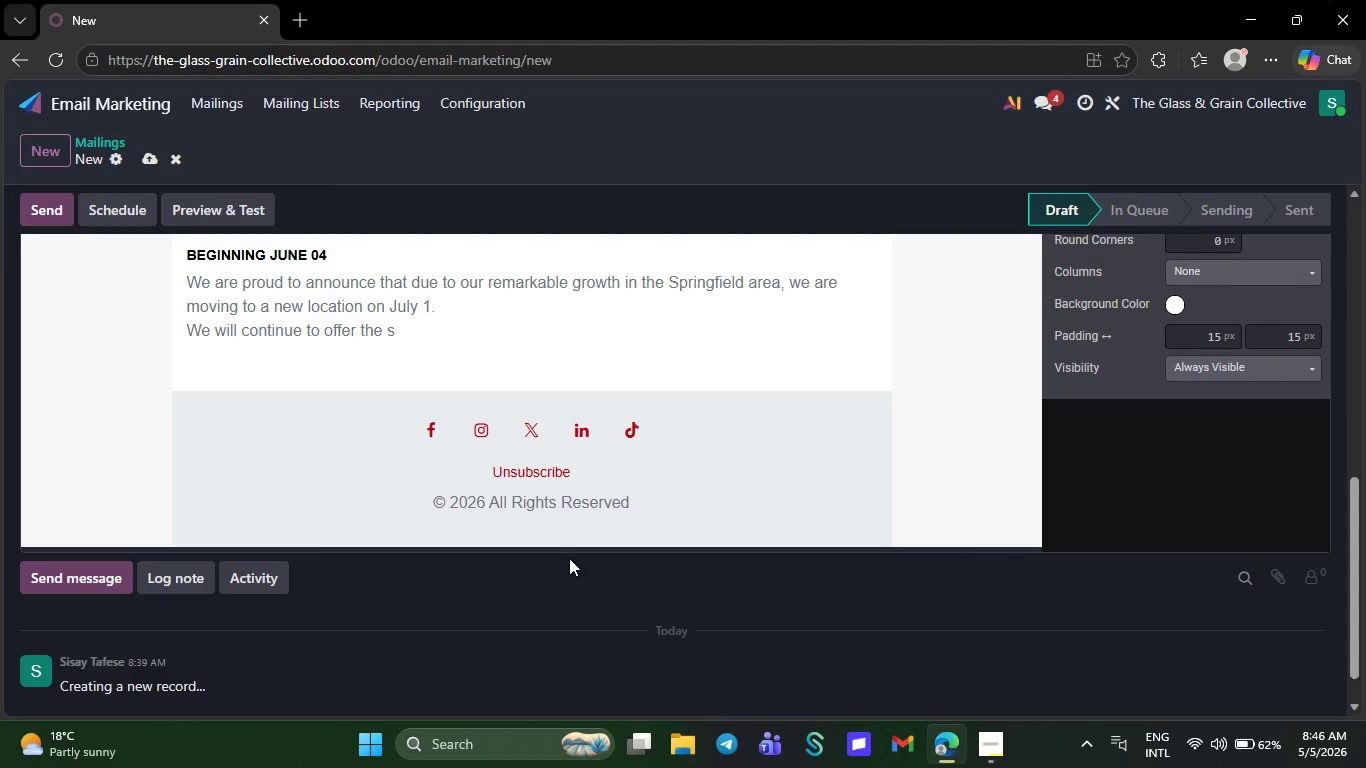 
key(Backspace)
 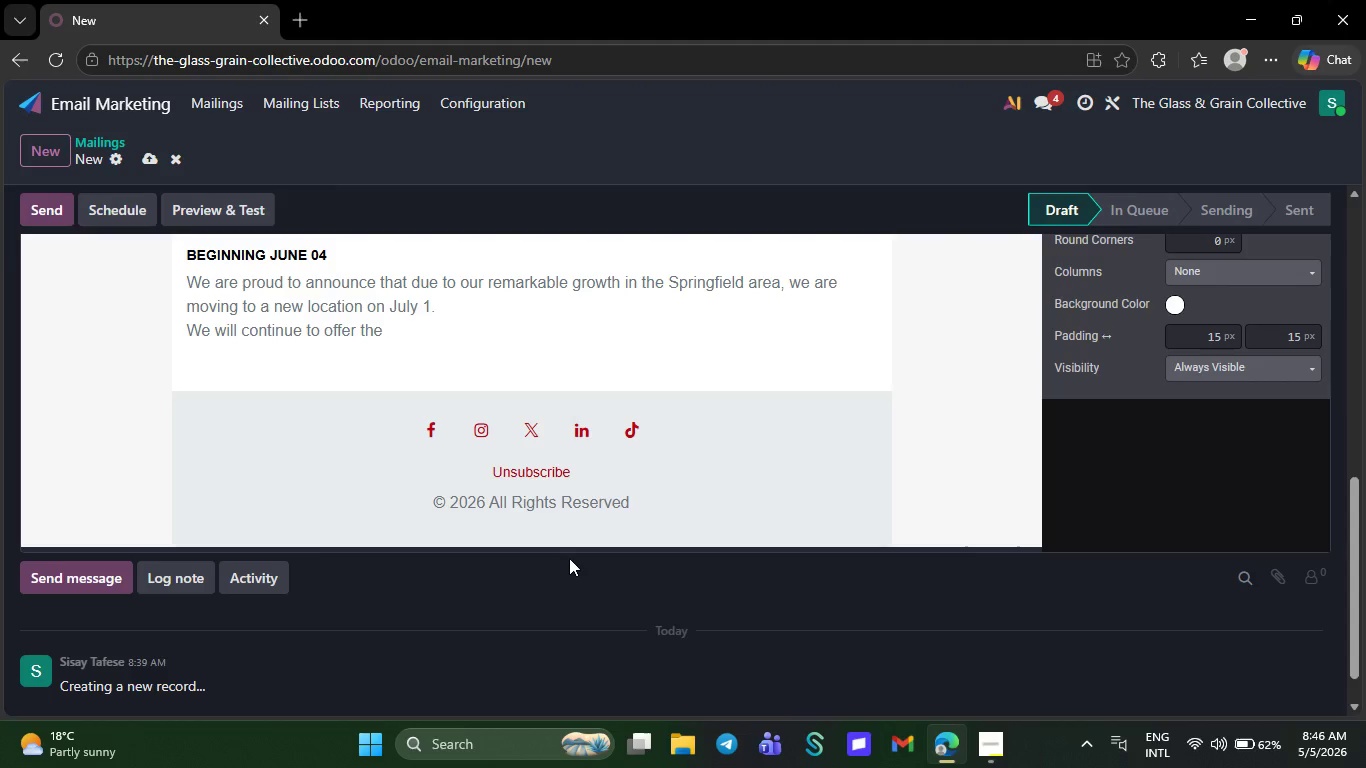 
key(Backspace)
 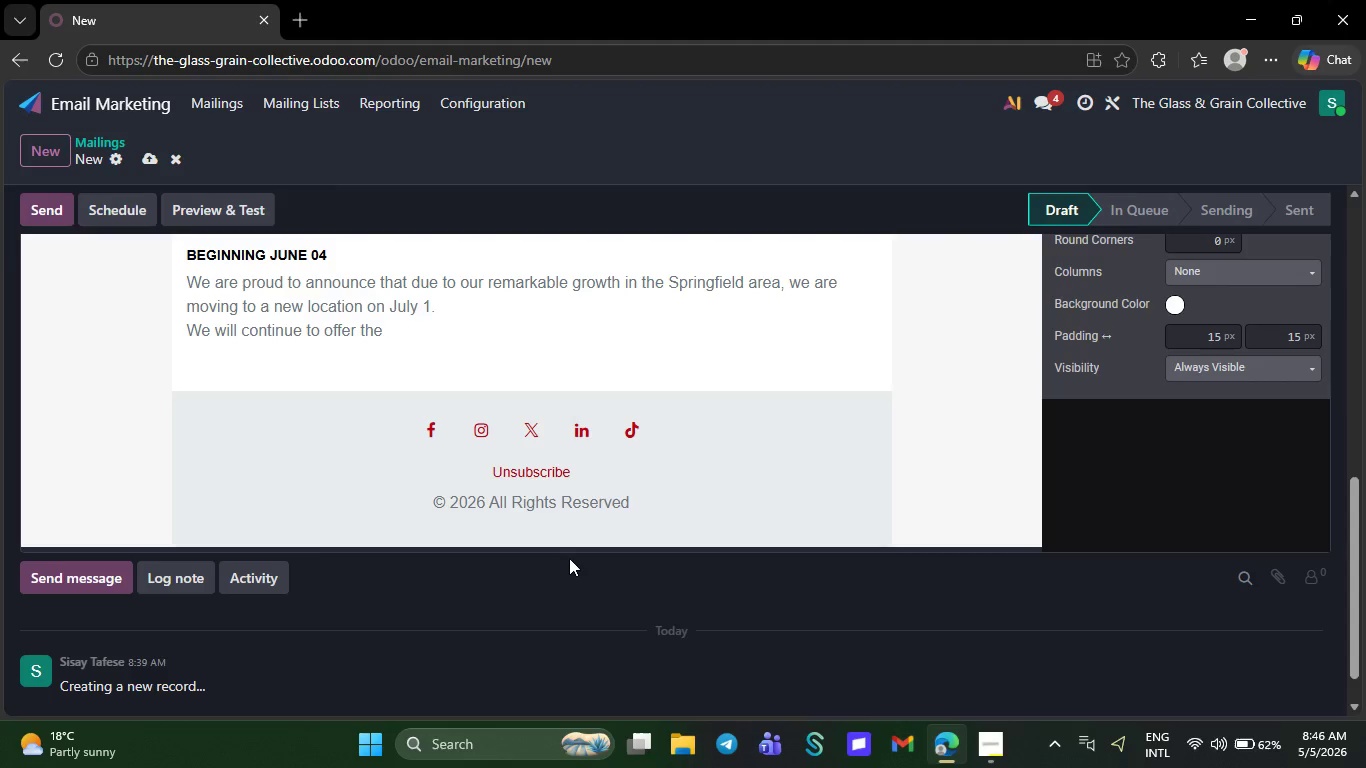 
key(Backspace)
 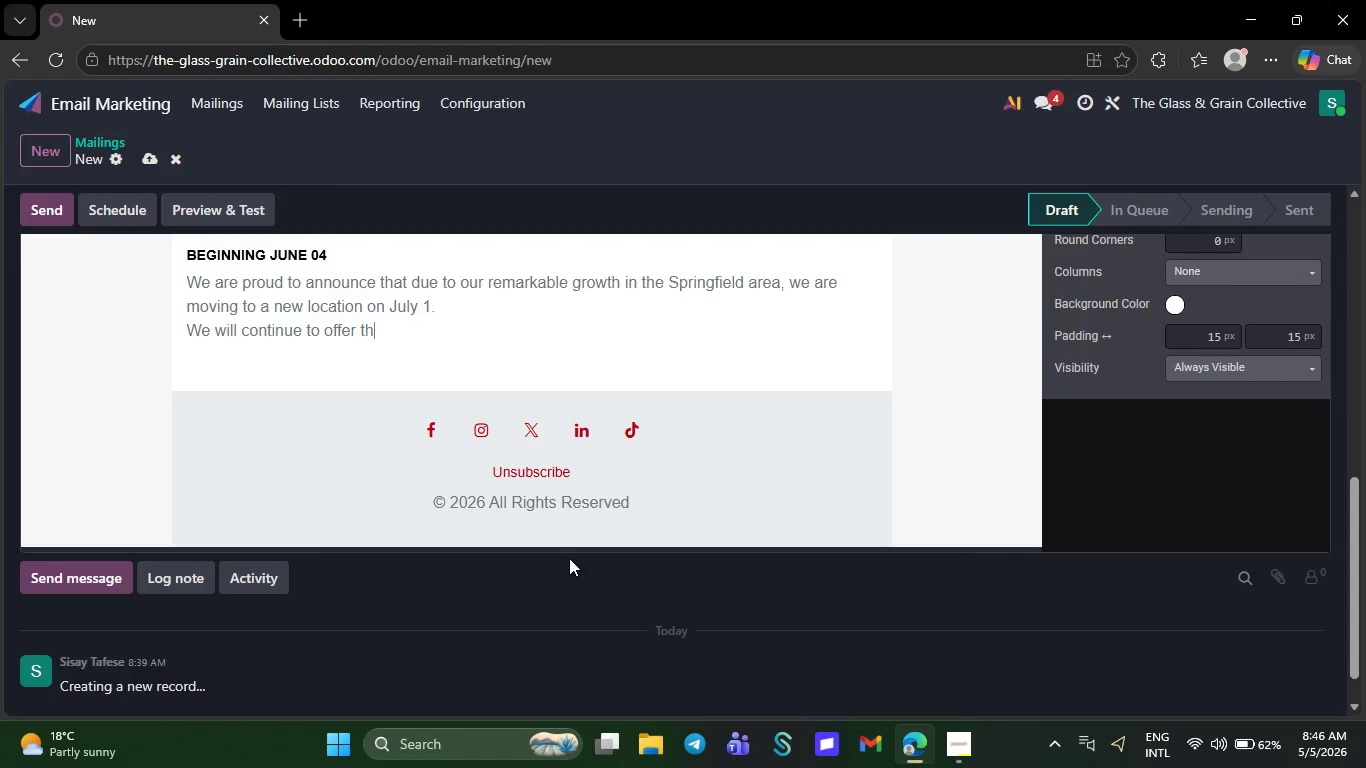 
key(Backspace)
 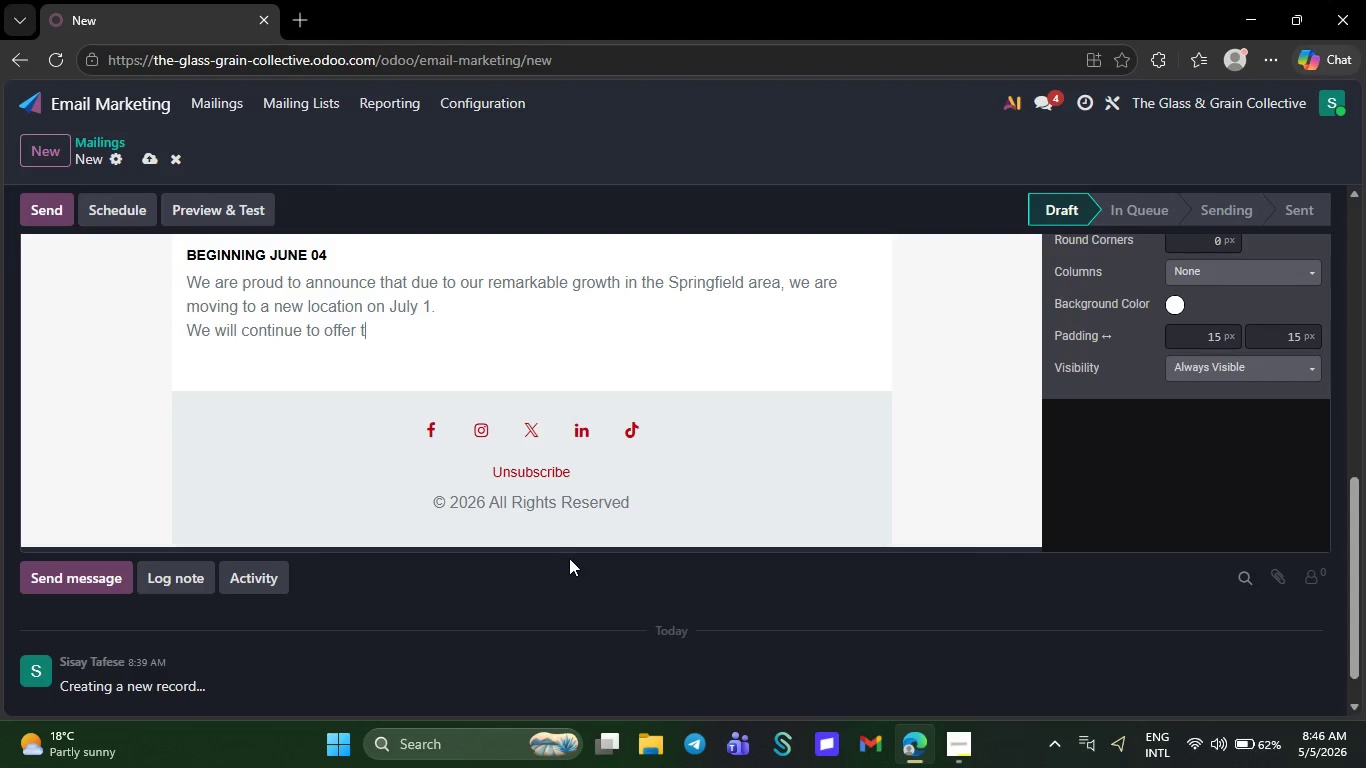 
key(Backspace)
 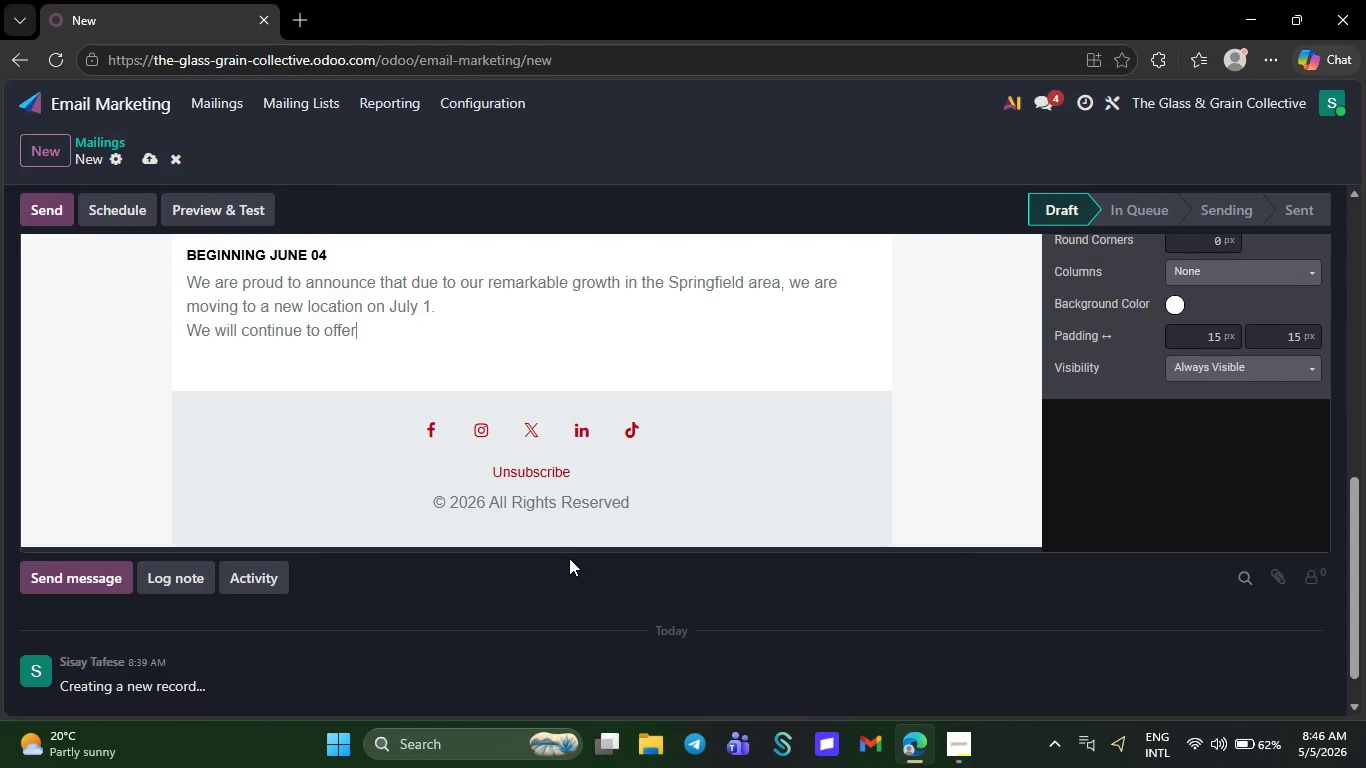 
key(Backspace)
 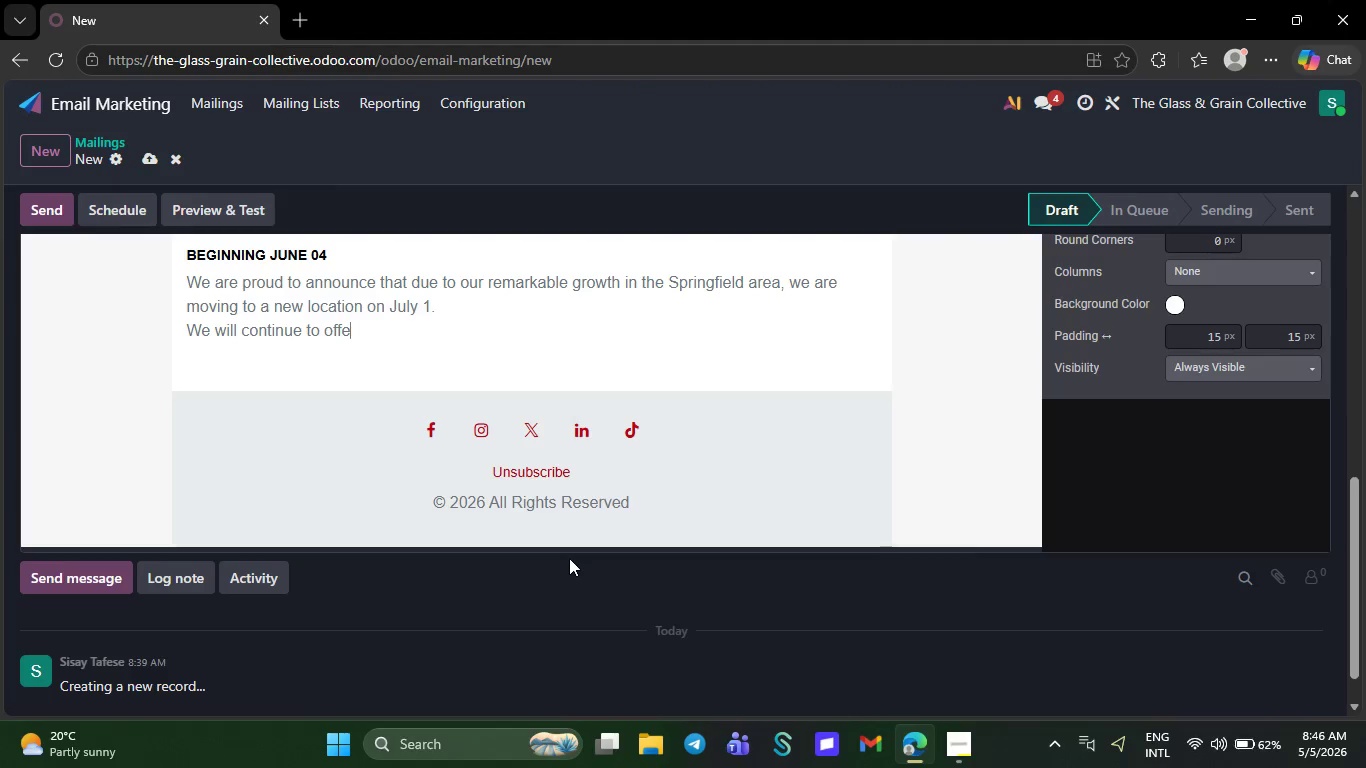 
key(Backspace)
 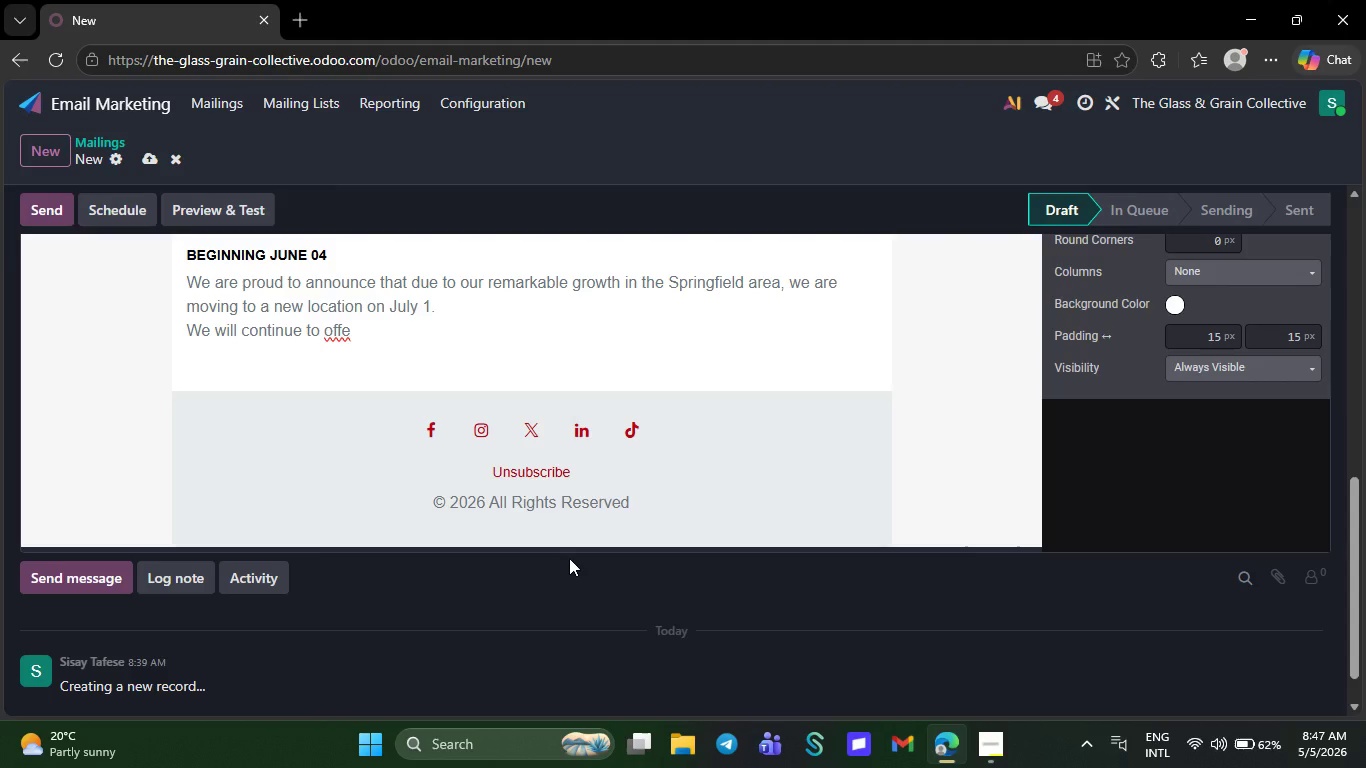 
key(Backspace)
 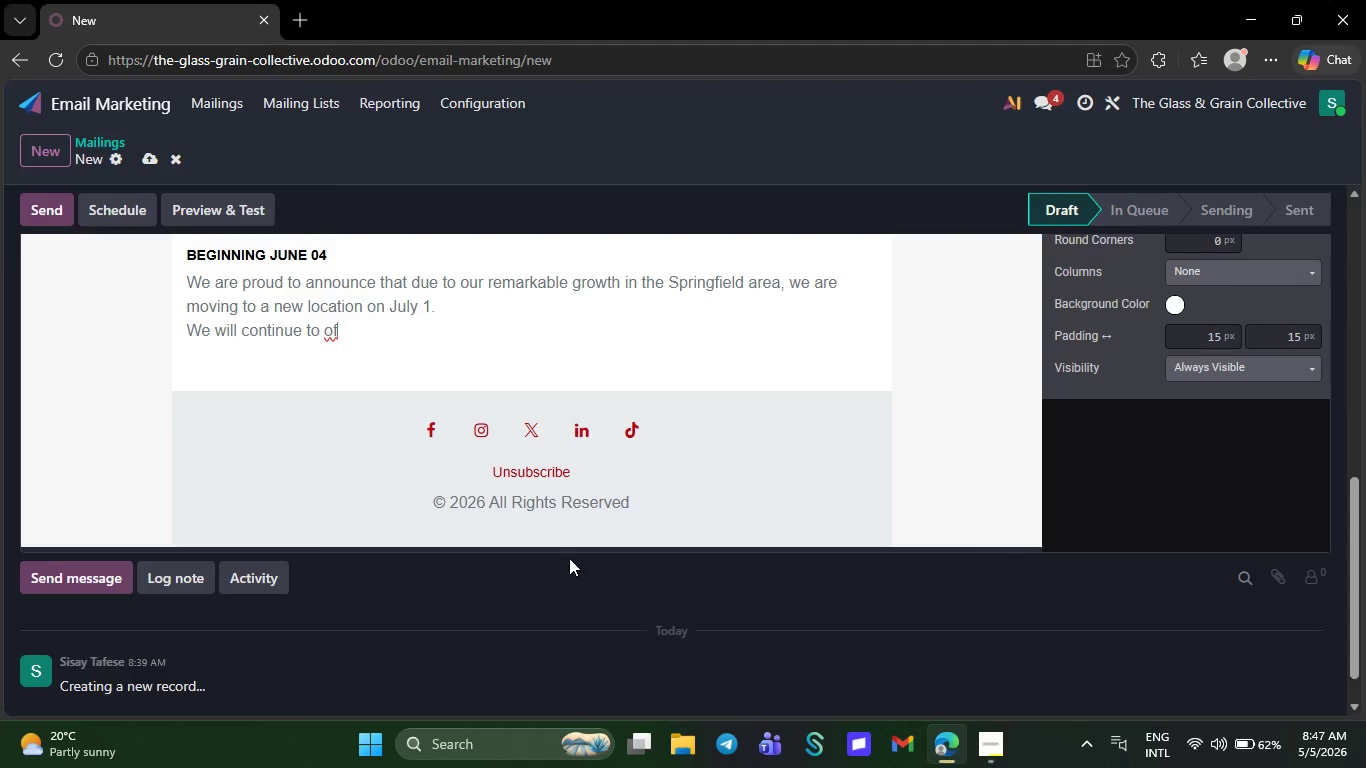 
key(Backspace)
 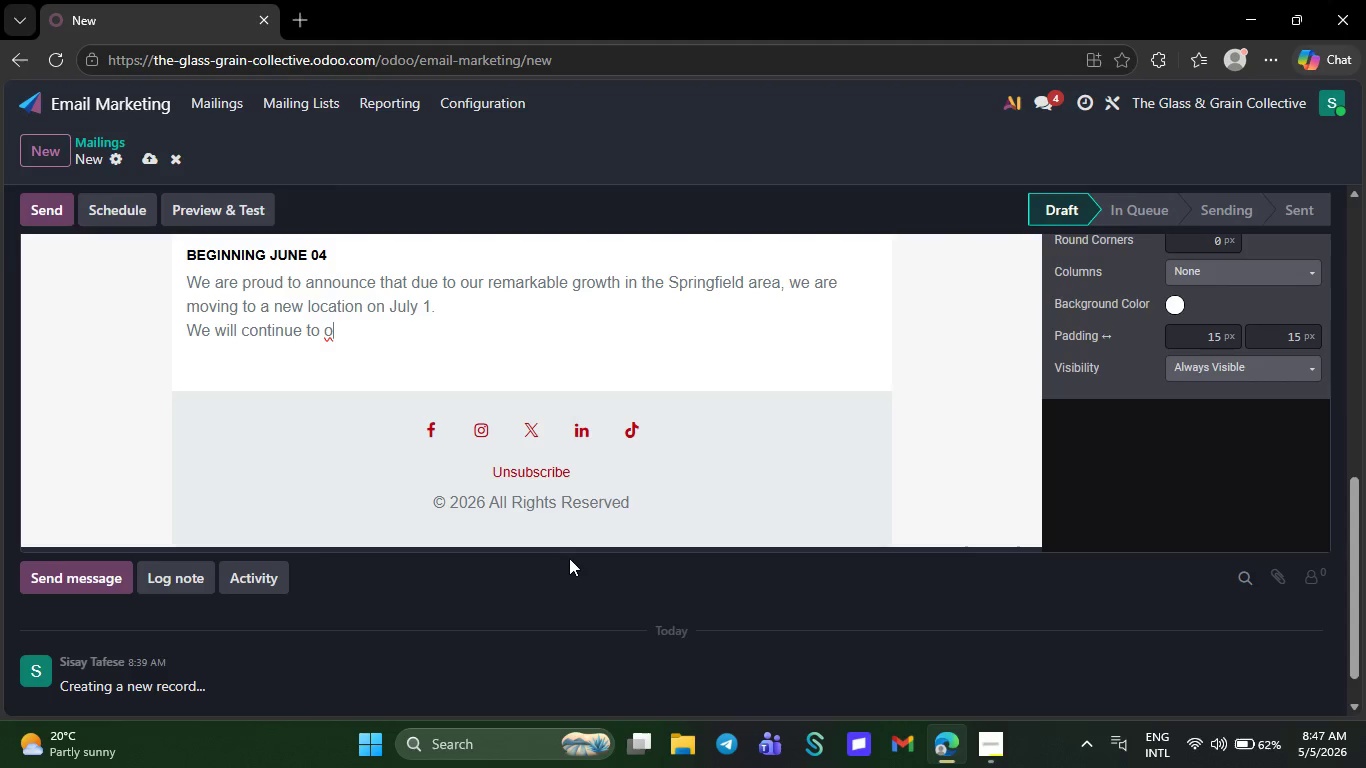 
key(Backspace)
 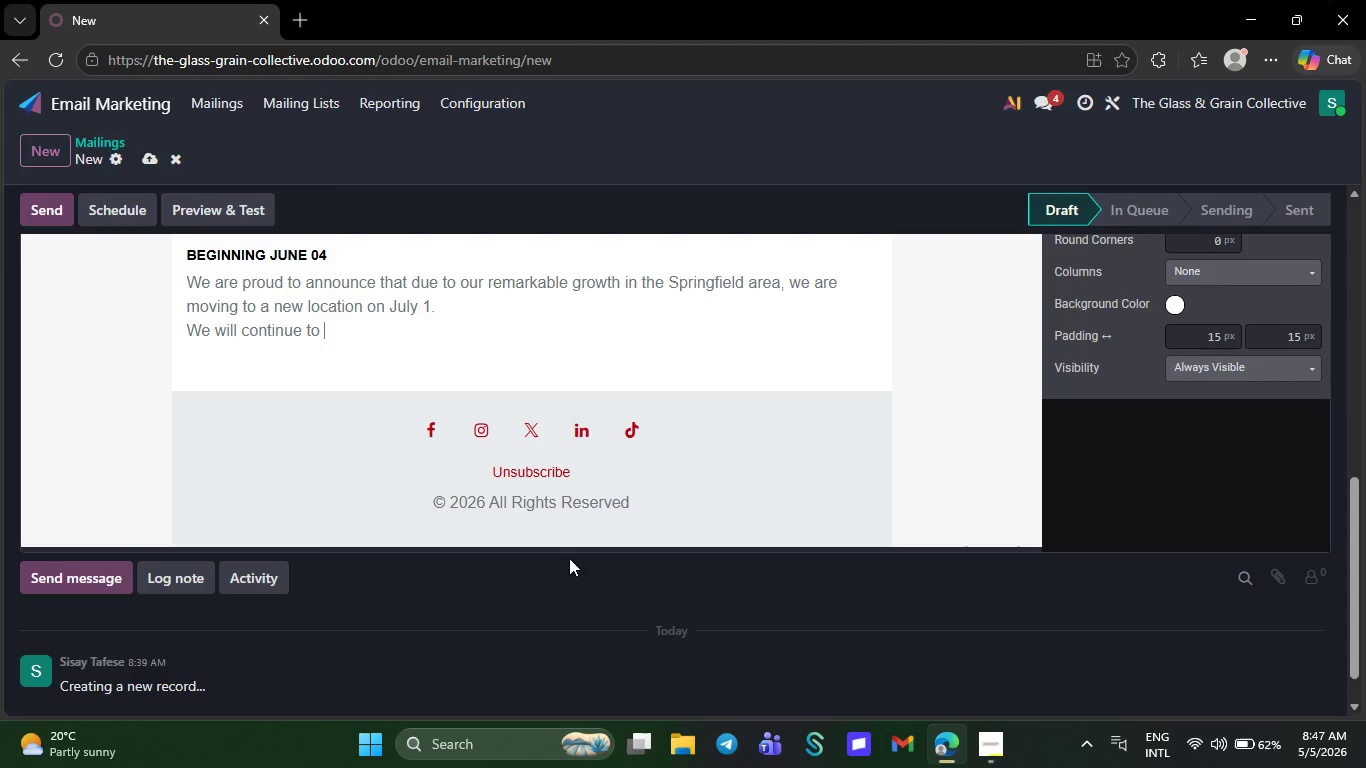 
key(Backspace)
 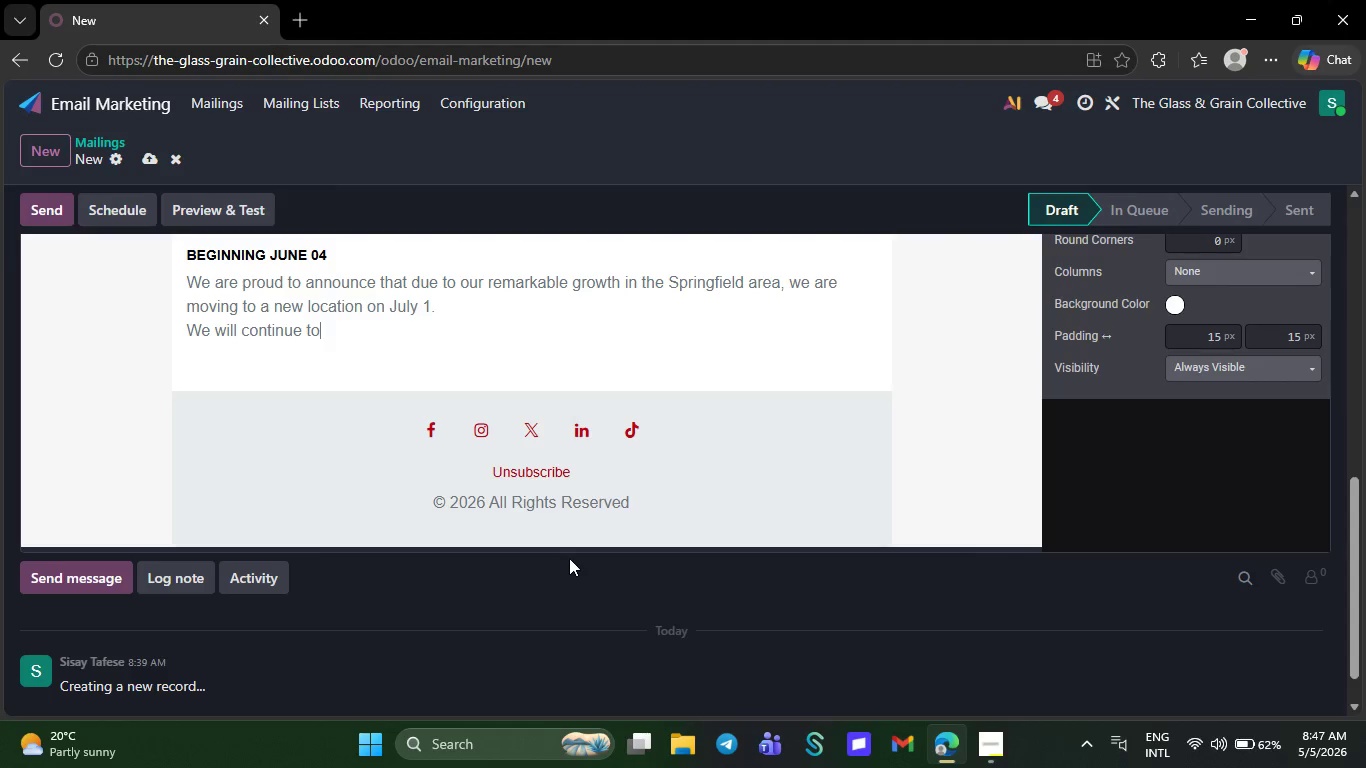 
key(Backspace)
 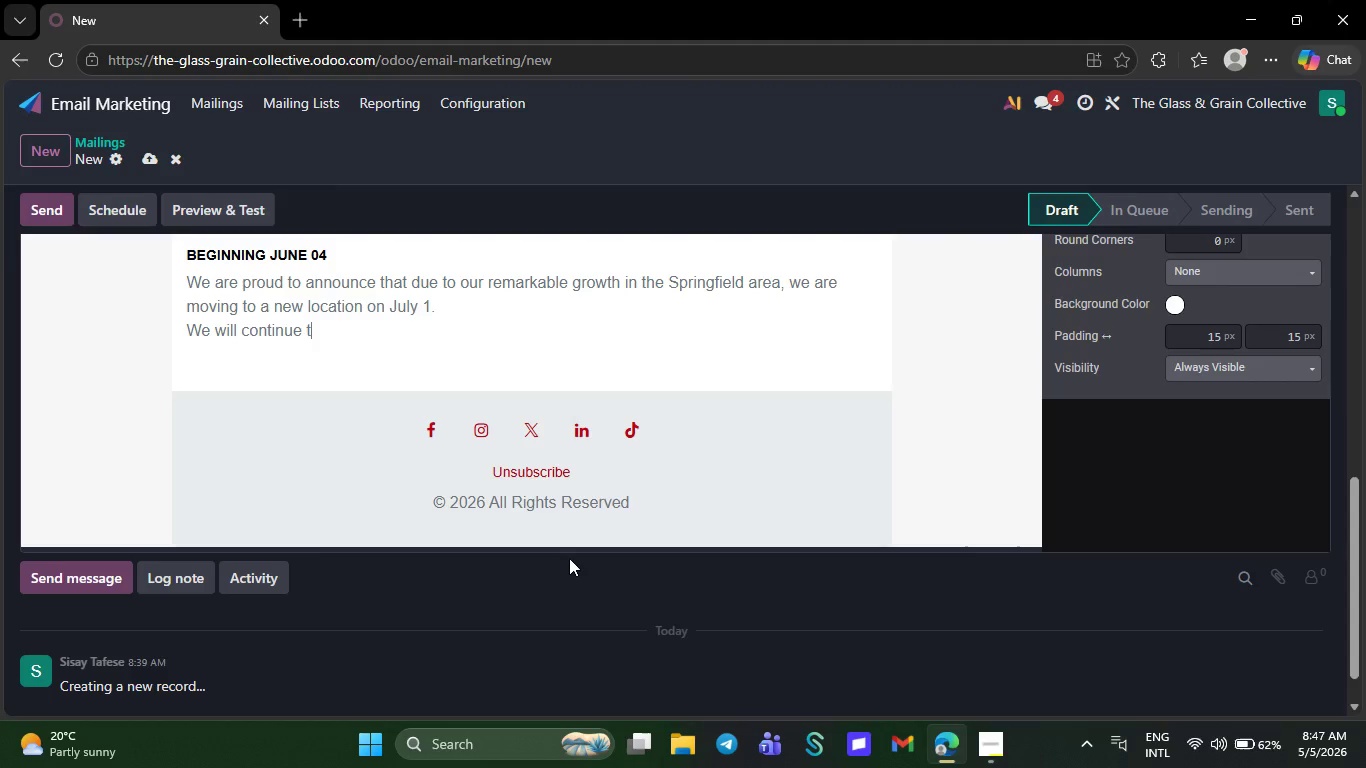 
key(Backspace)
 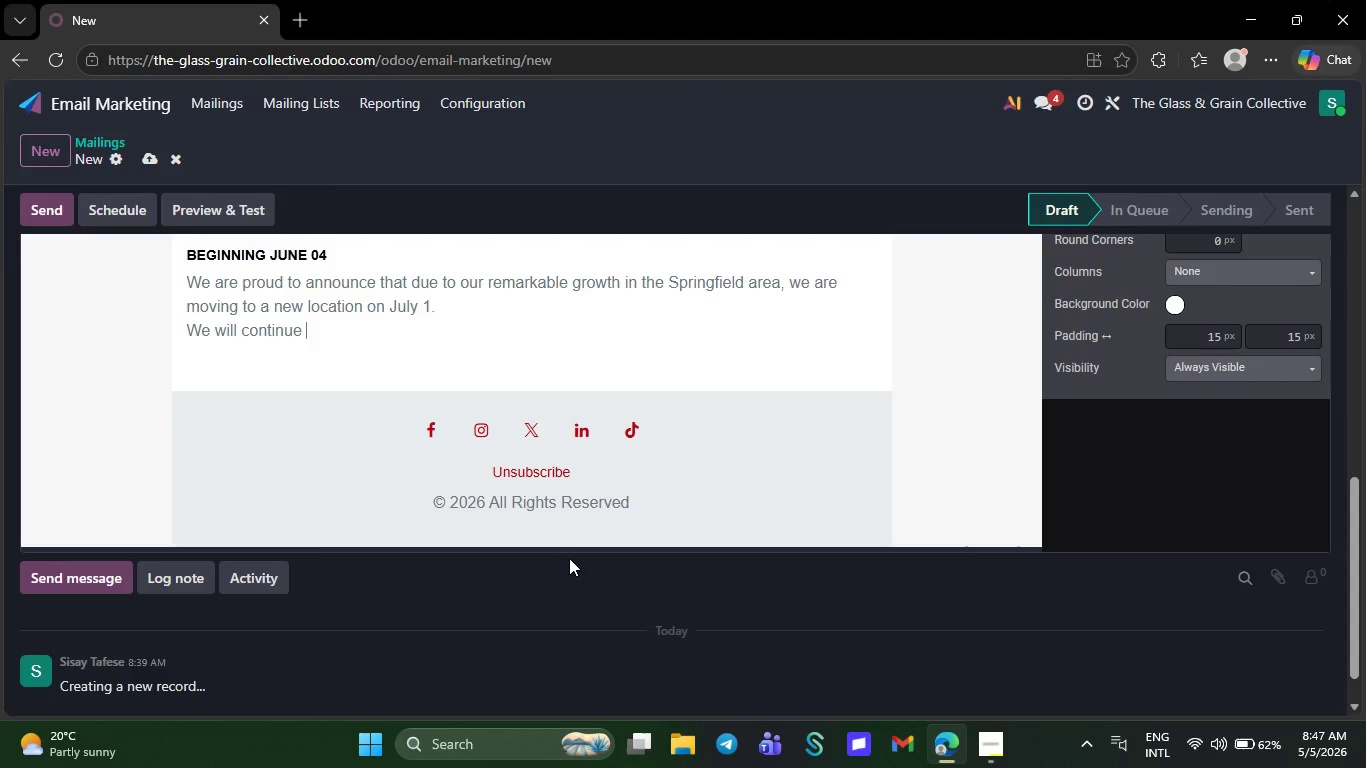 
key(Backspace)
 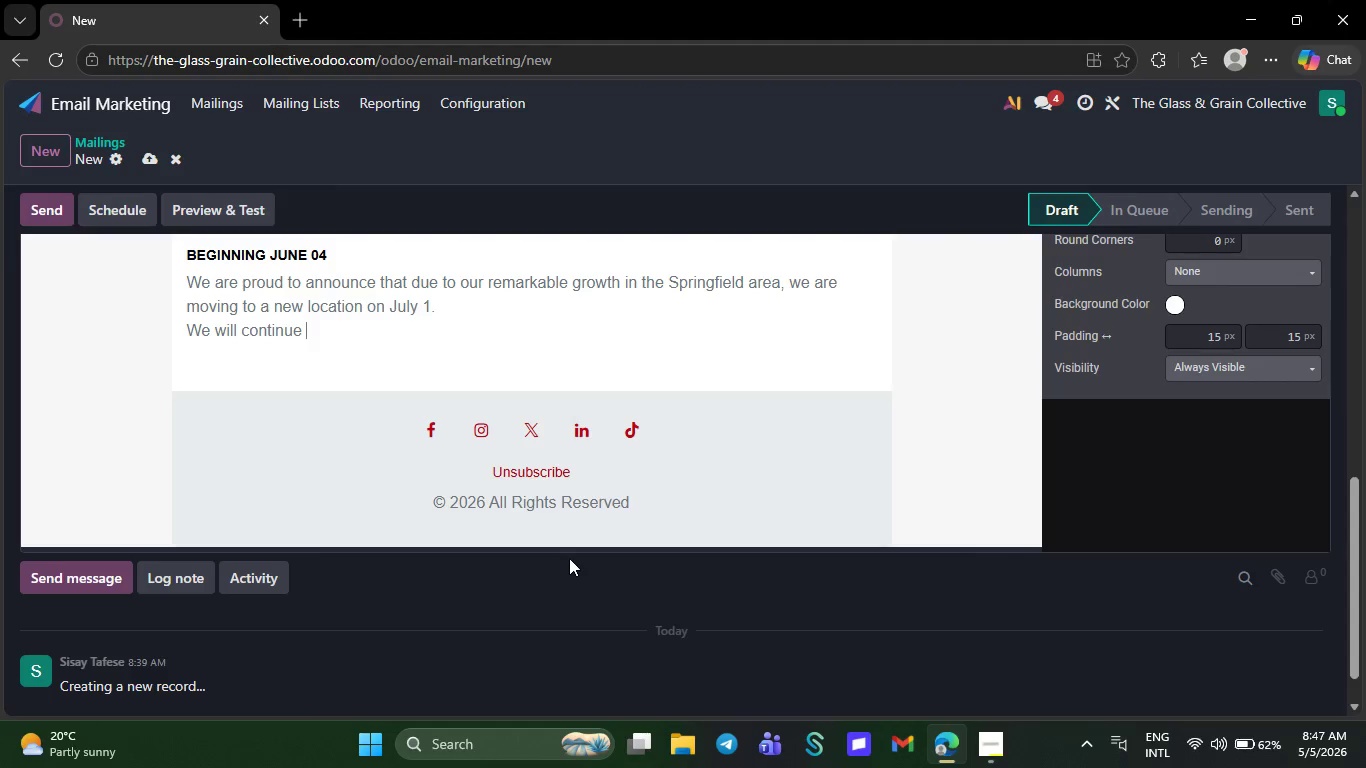 
key(Backspace)
 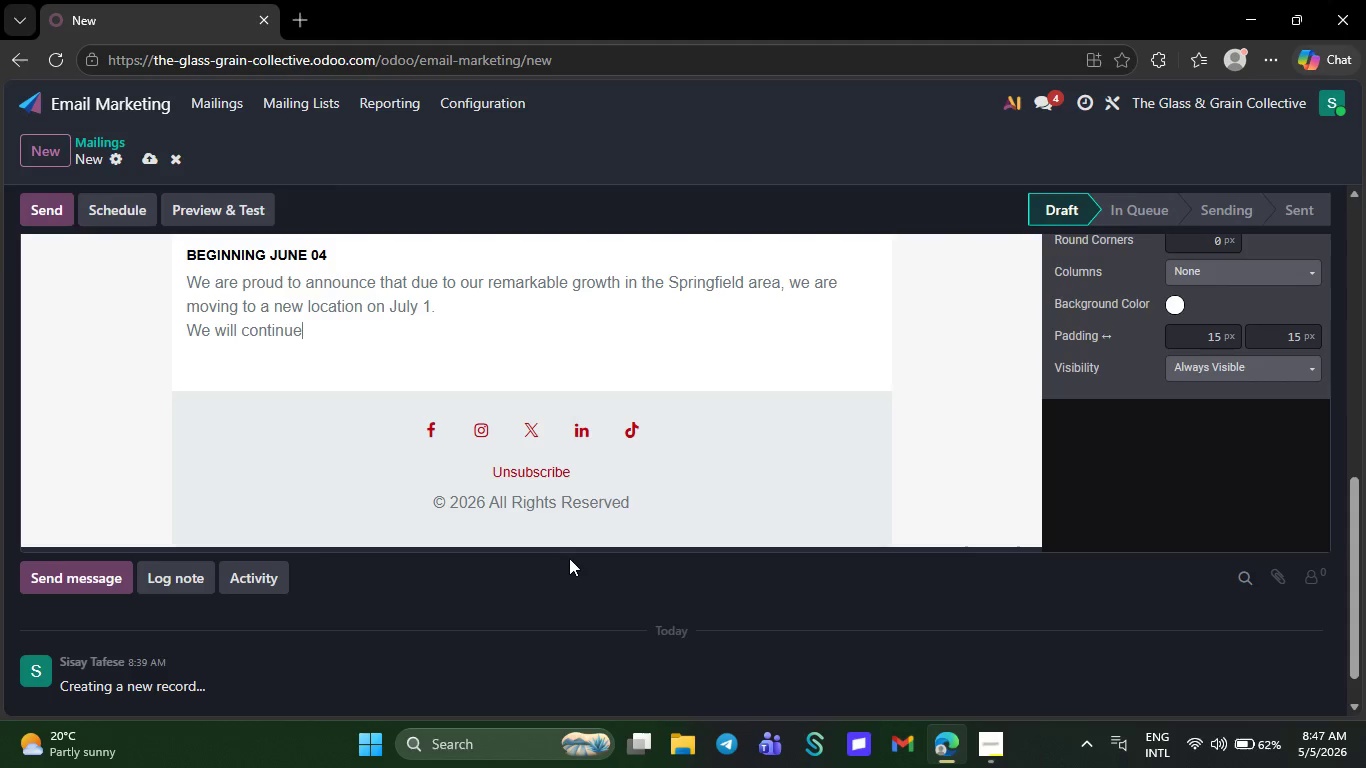 
key(Backspace)
 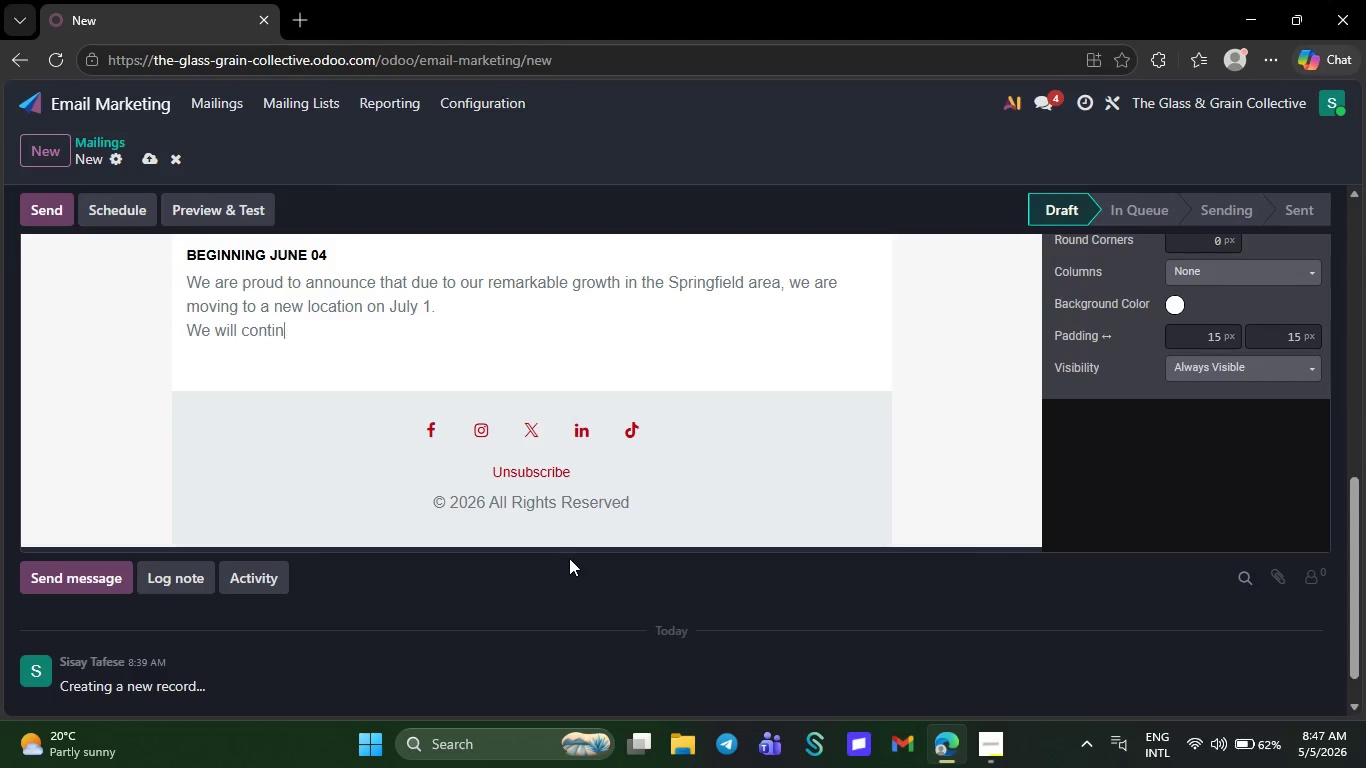 
key(Backspace)
 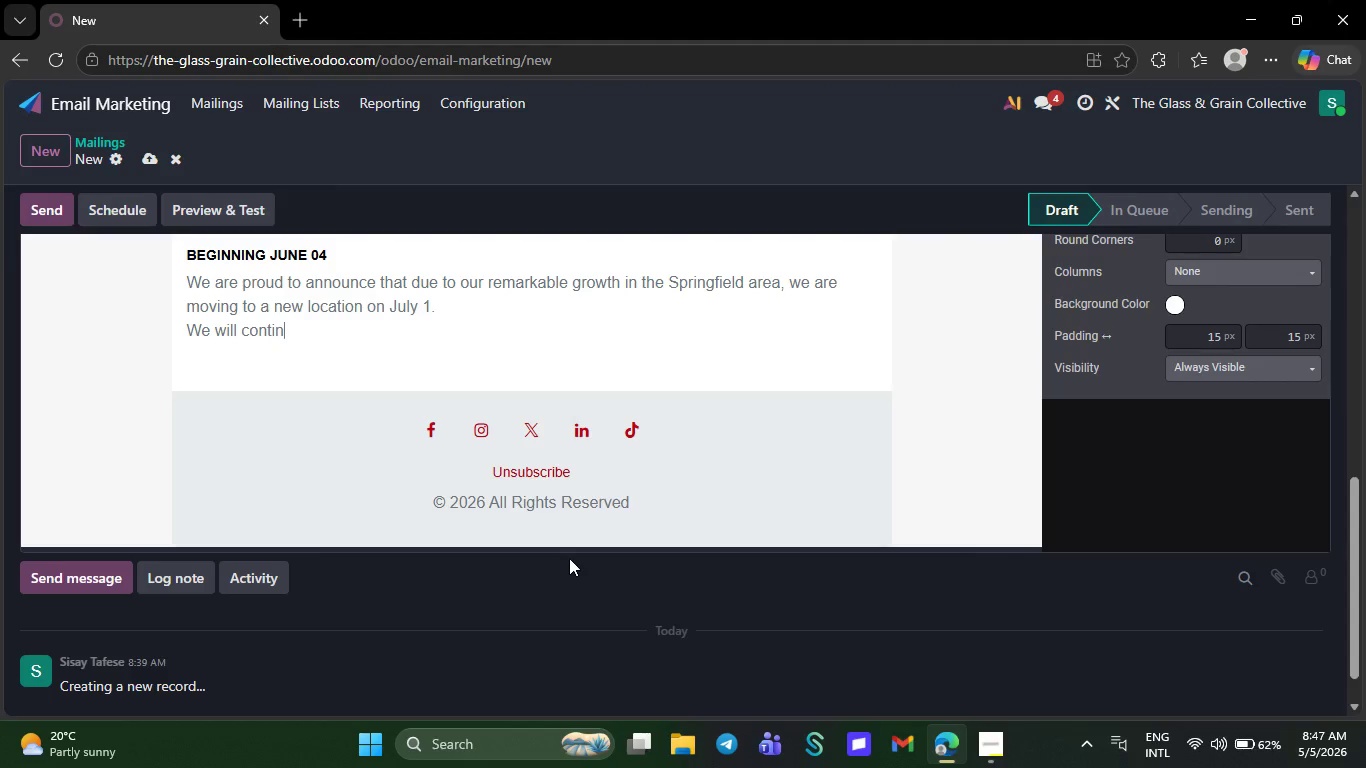 
key(Backspace)
 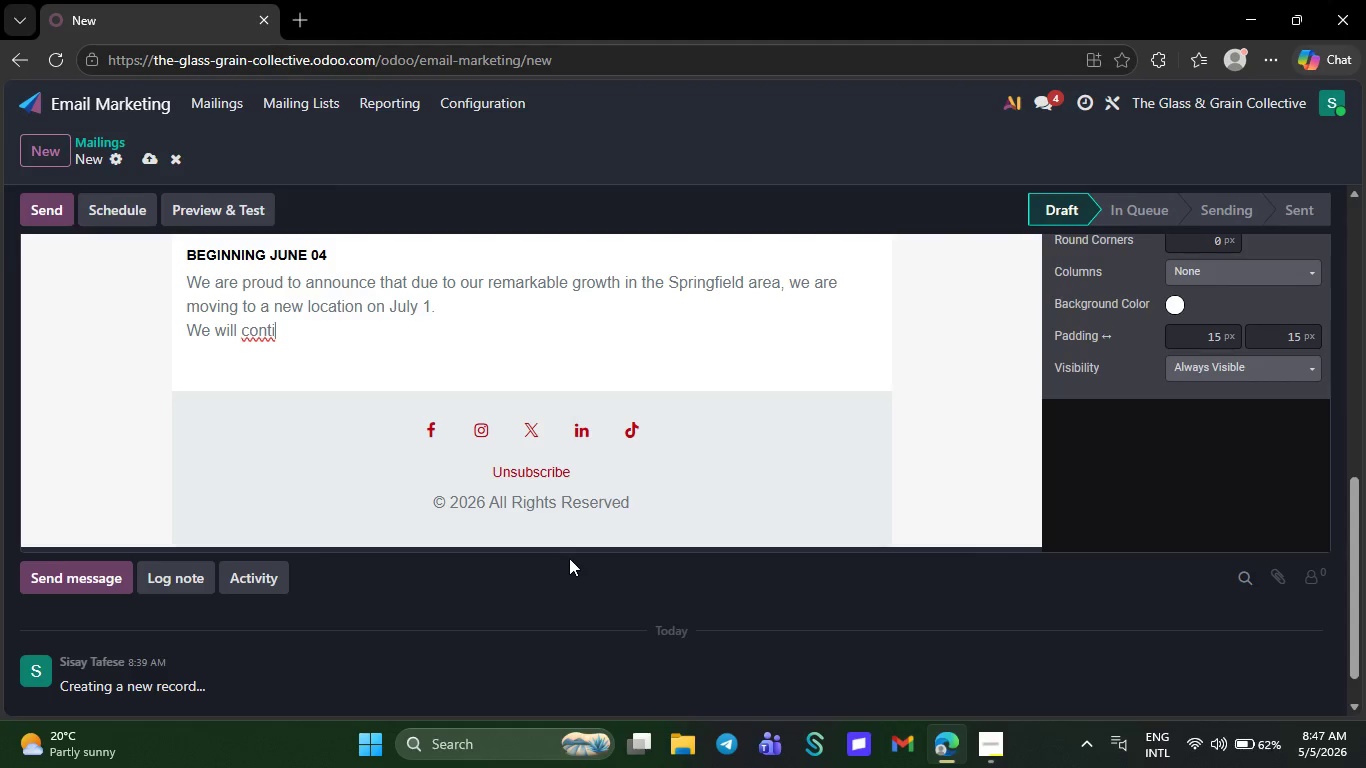 
key(Backspace)
 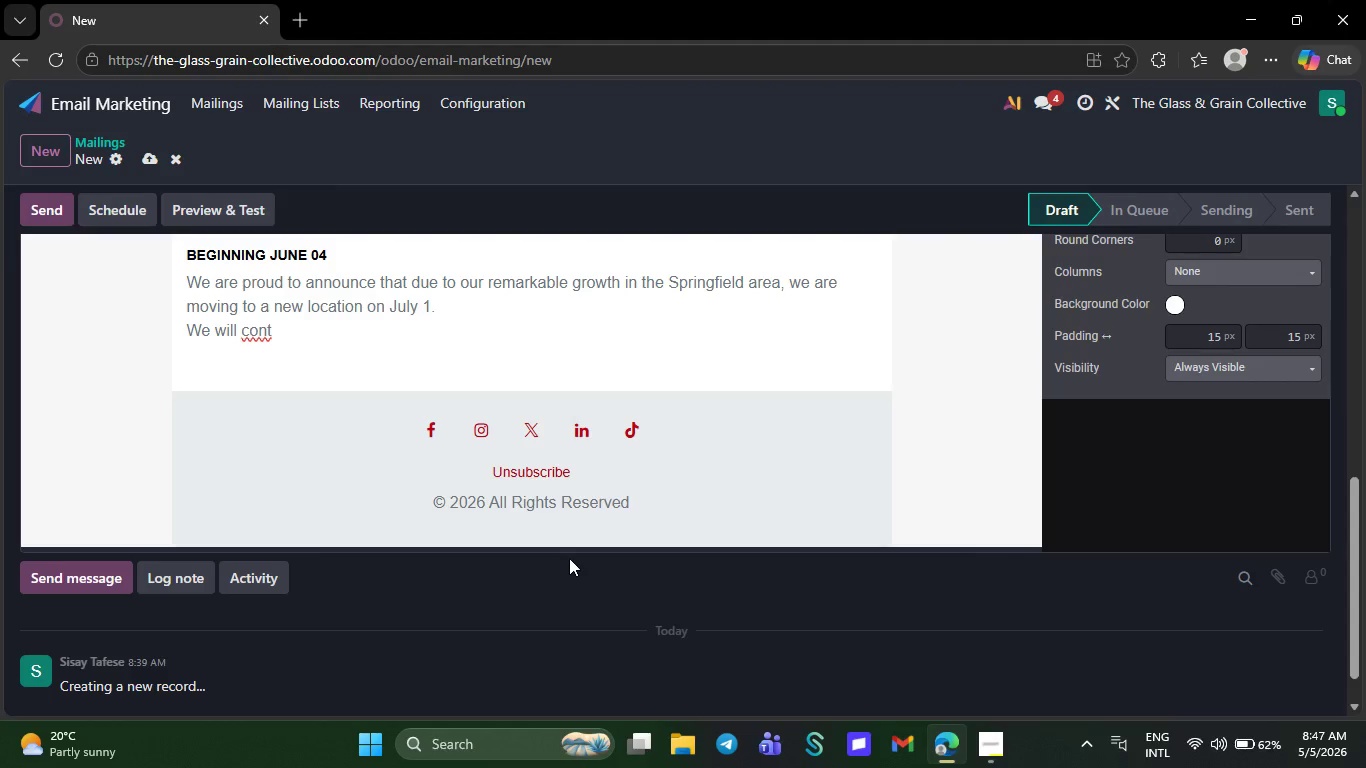 
key(Backspace)
 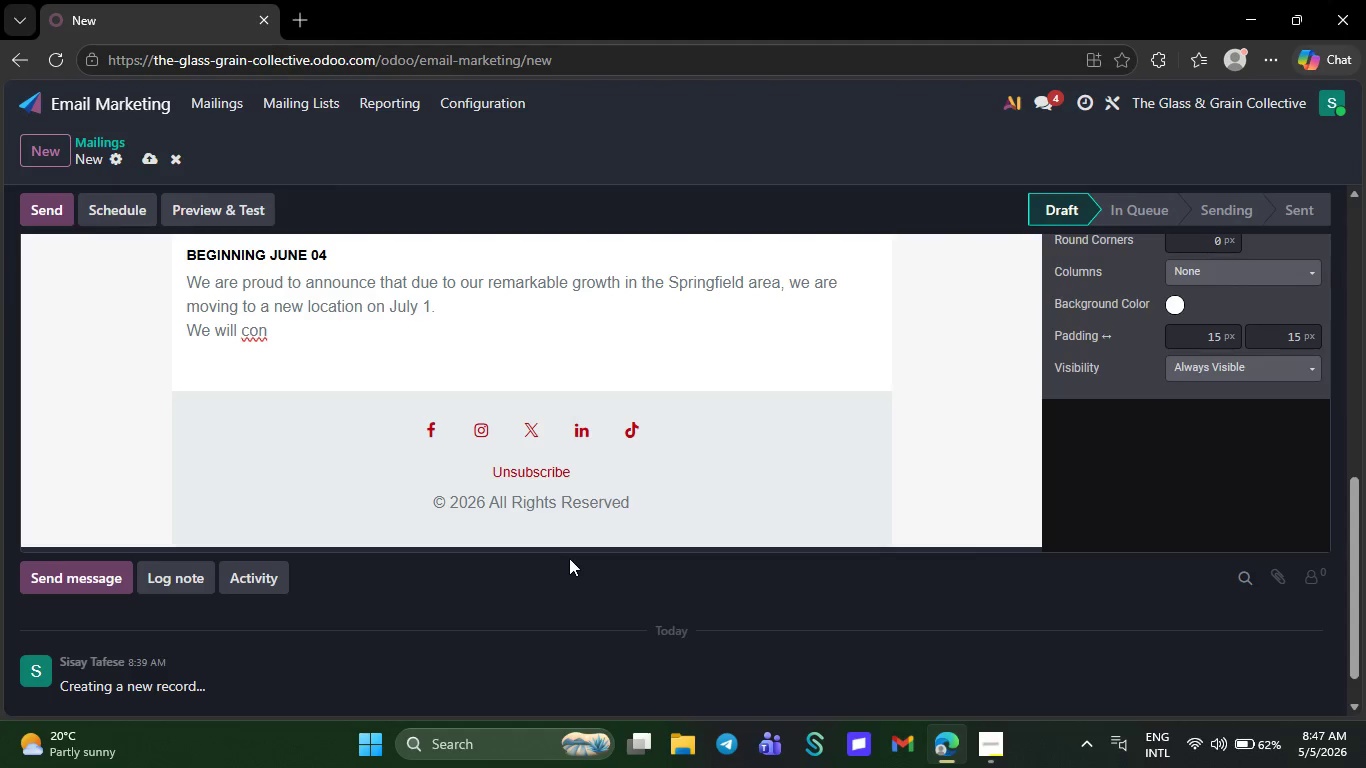 
key(Backspace)
 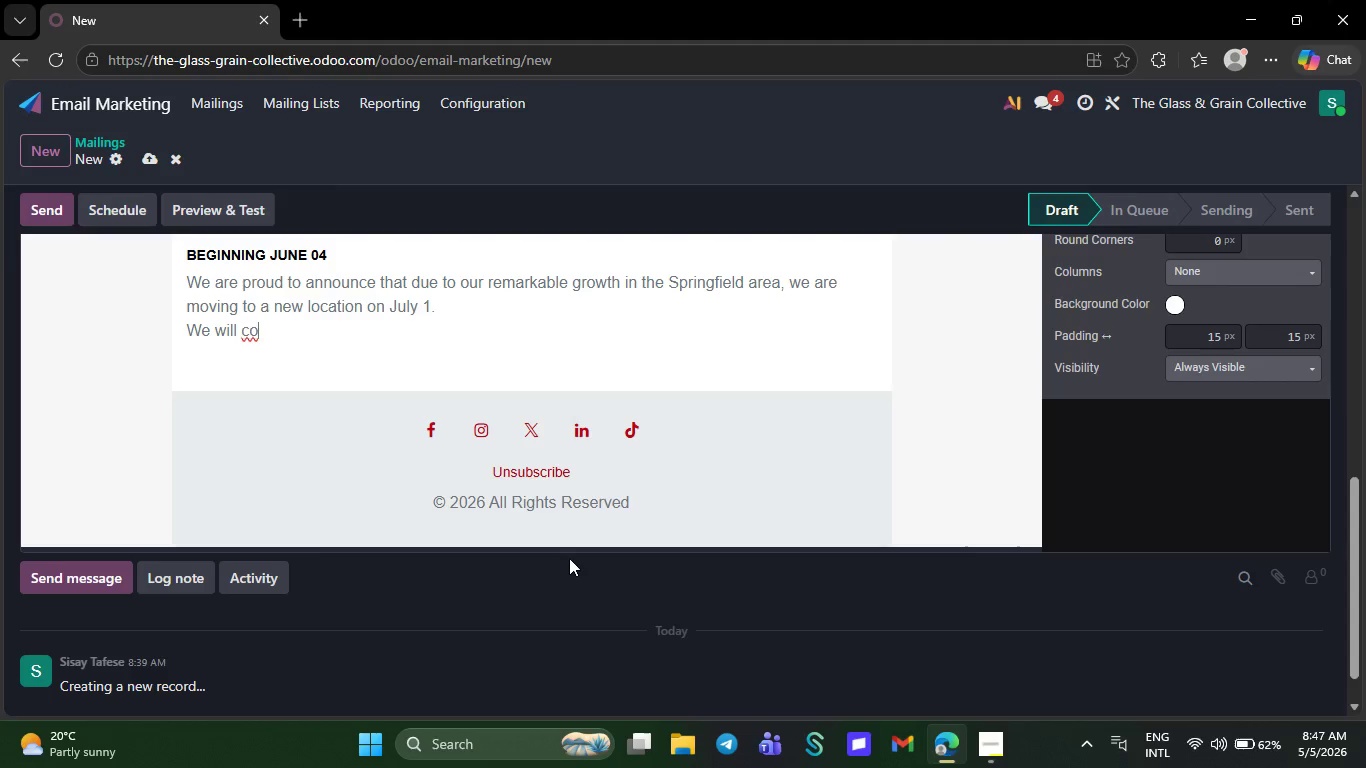 
key(Backspace)
 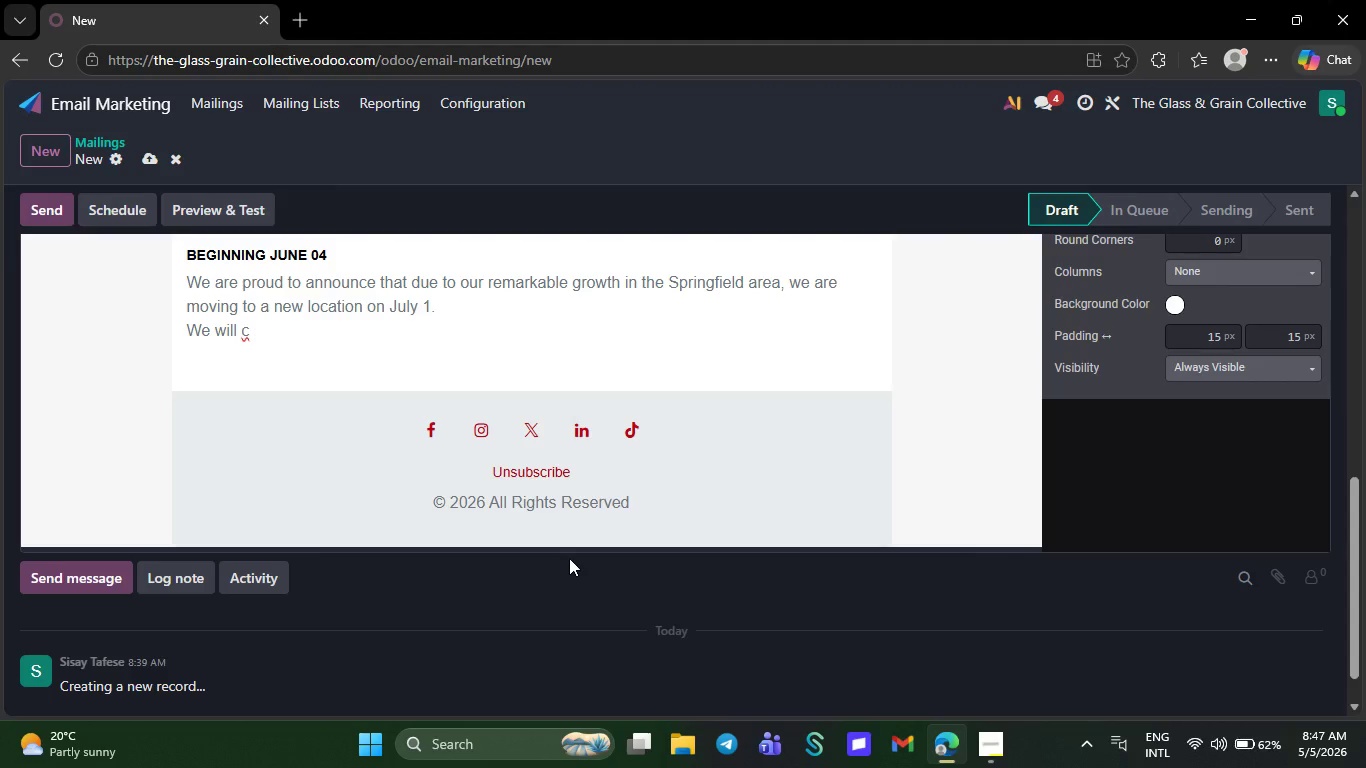 
key(Backspace)
 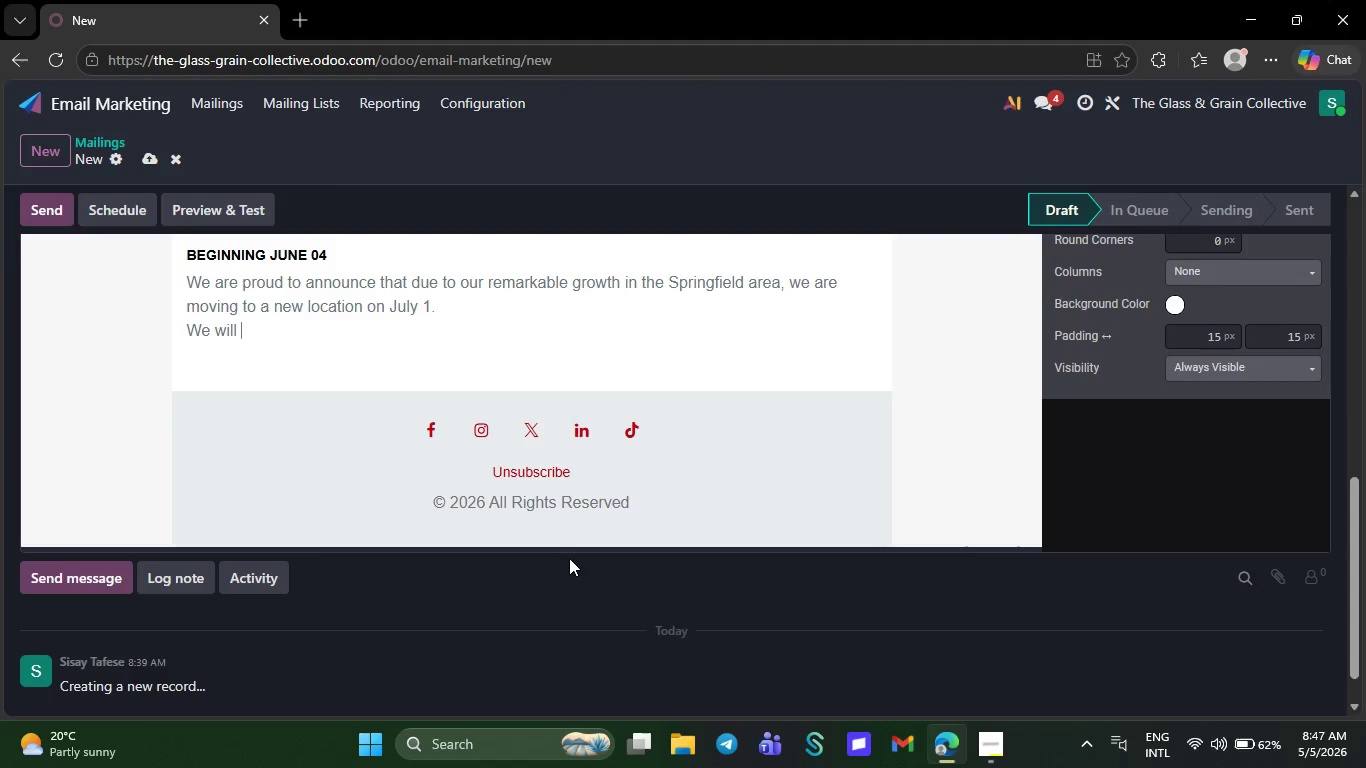 
key(Backspace)
 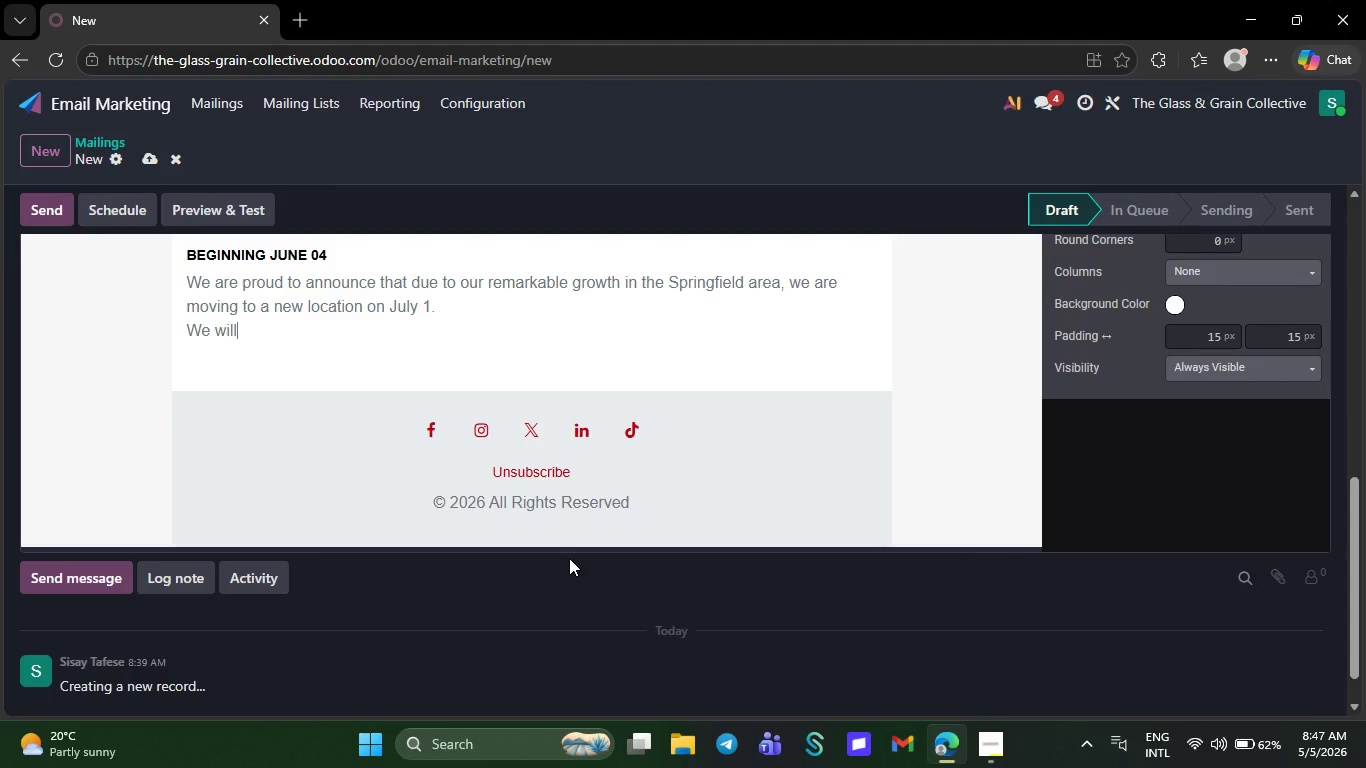 
key(Backspace)
 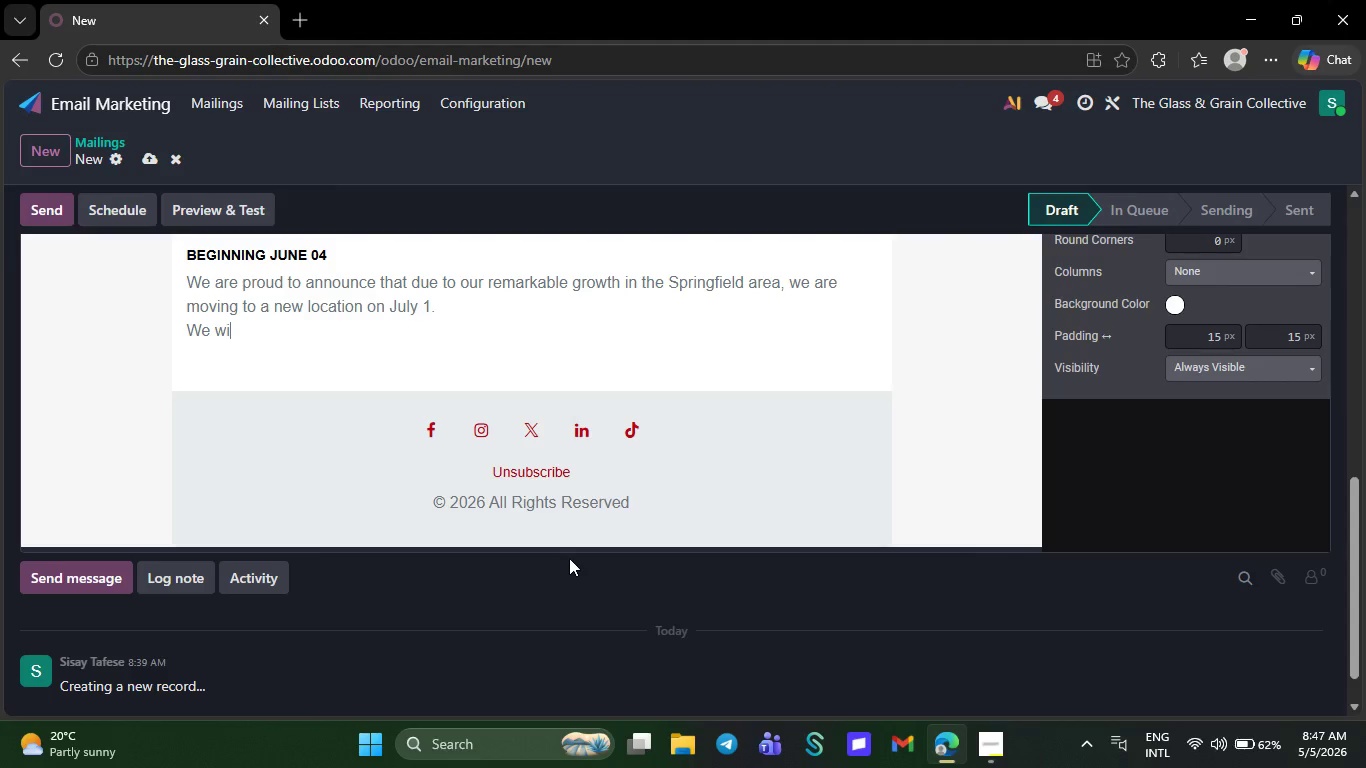 
key(Backspace)
 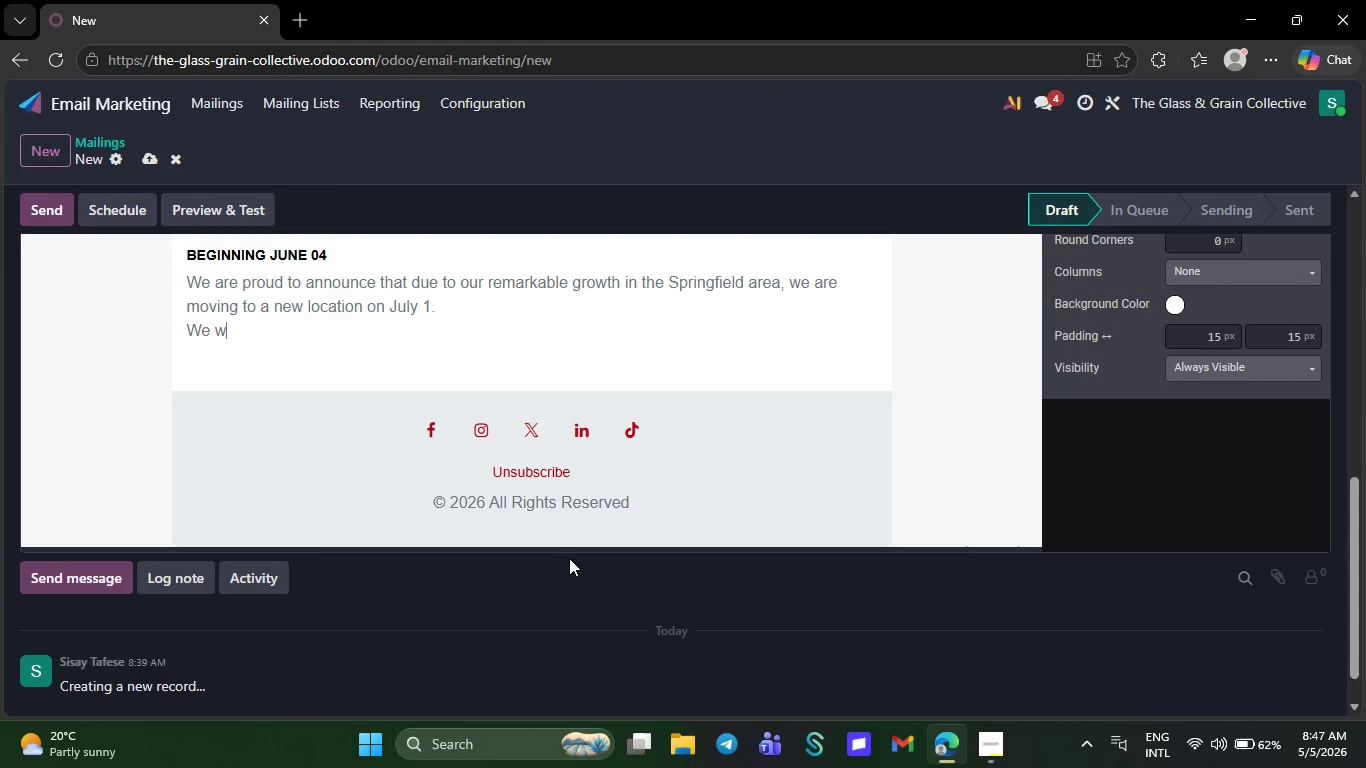 
key(Backspace)
 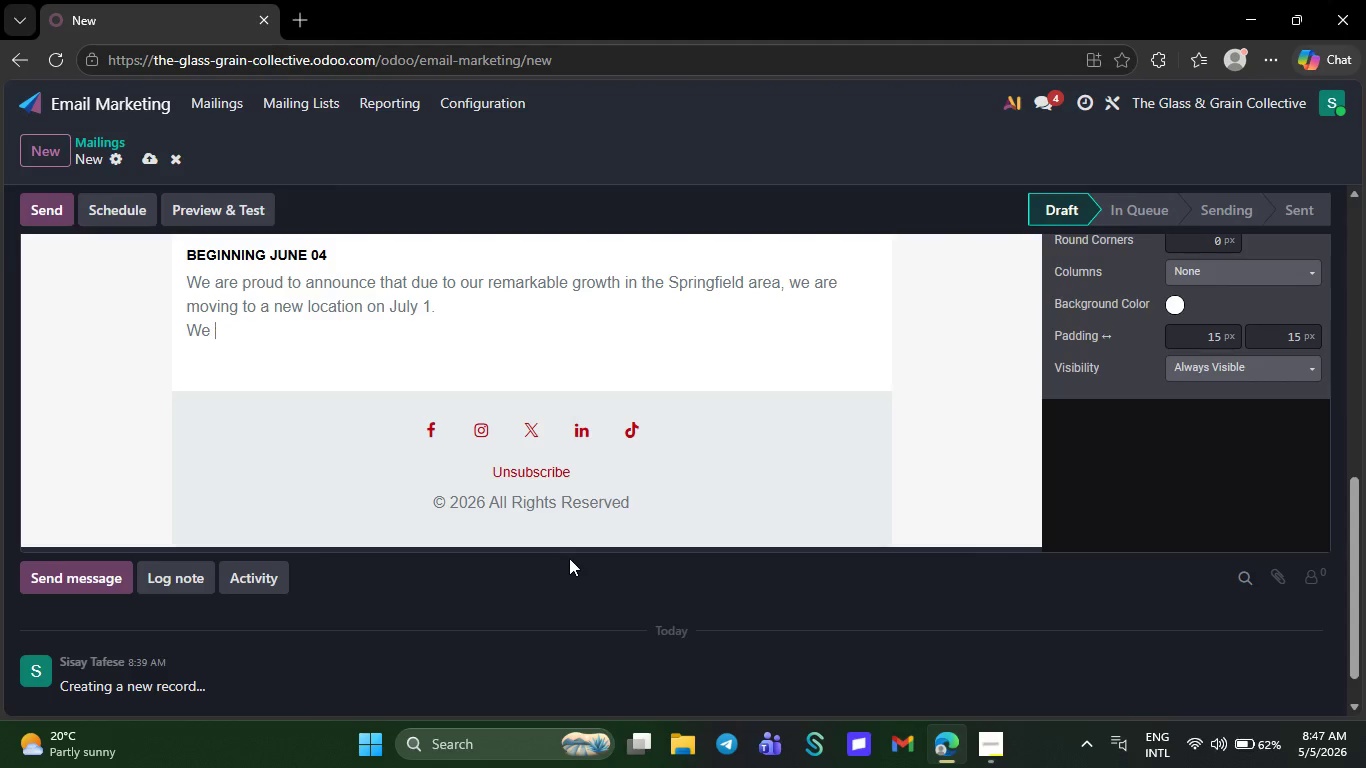 
key(Backspace)
 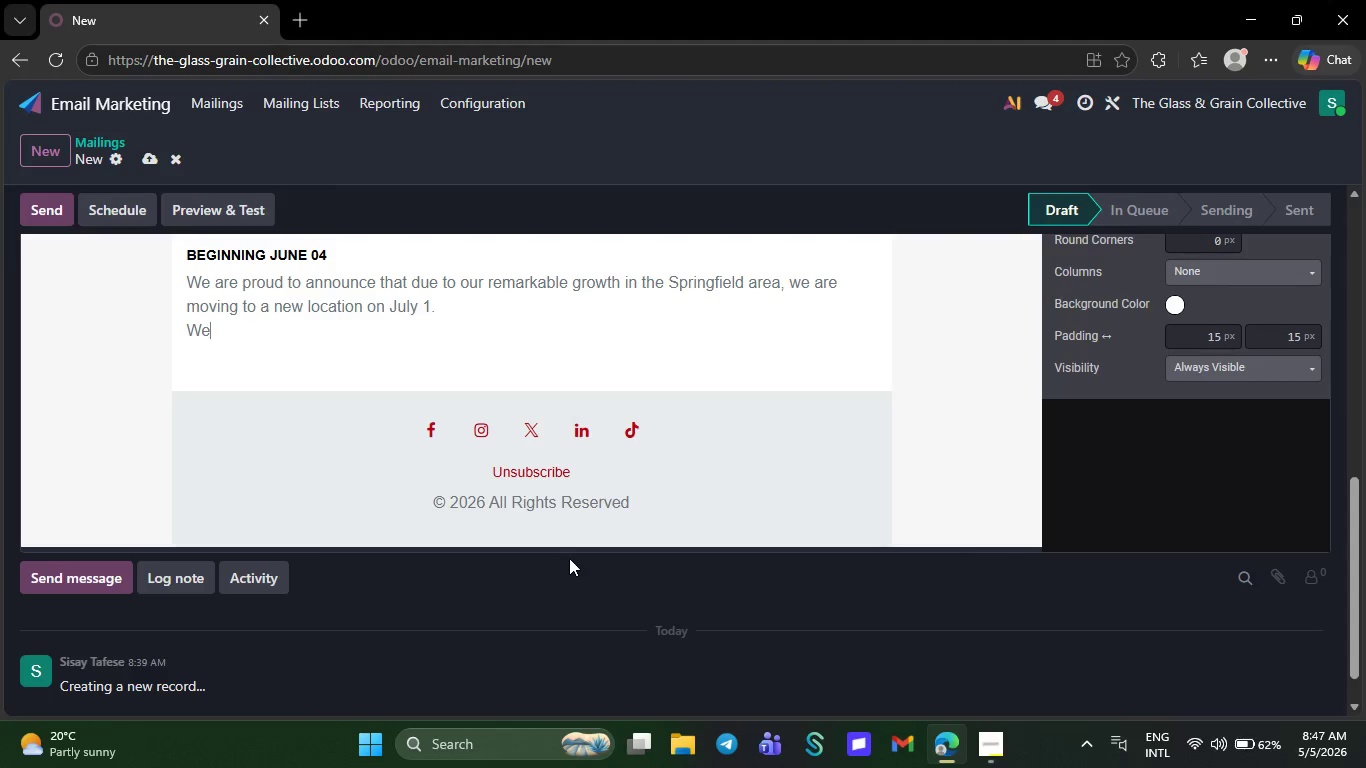 
key(Backspace)
 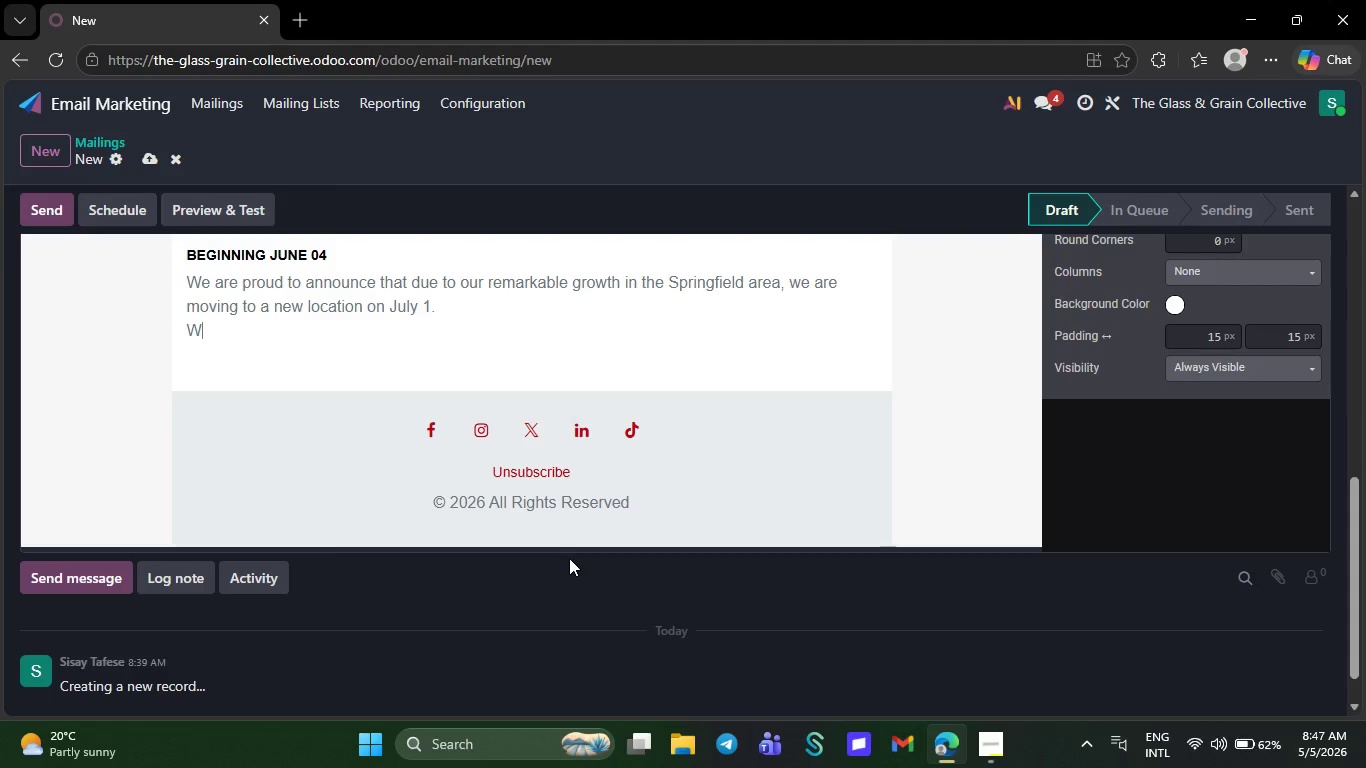 
key(Backspace)
 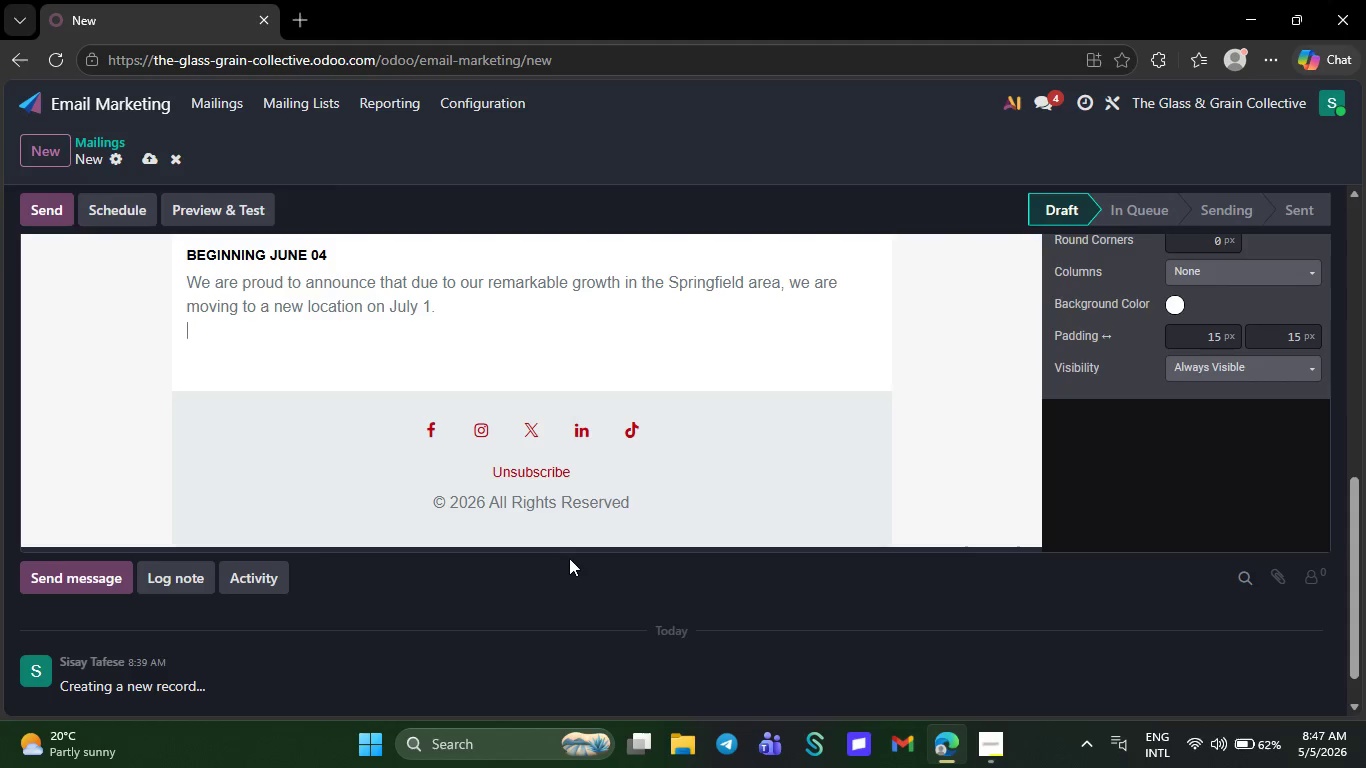 
key(Backspace)
 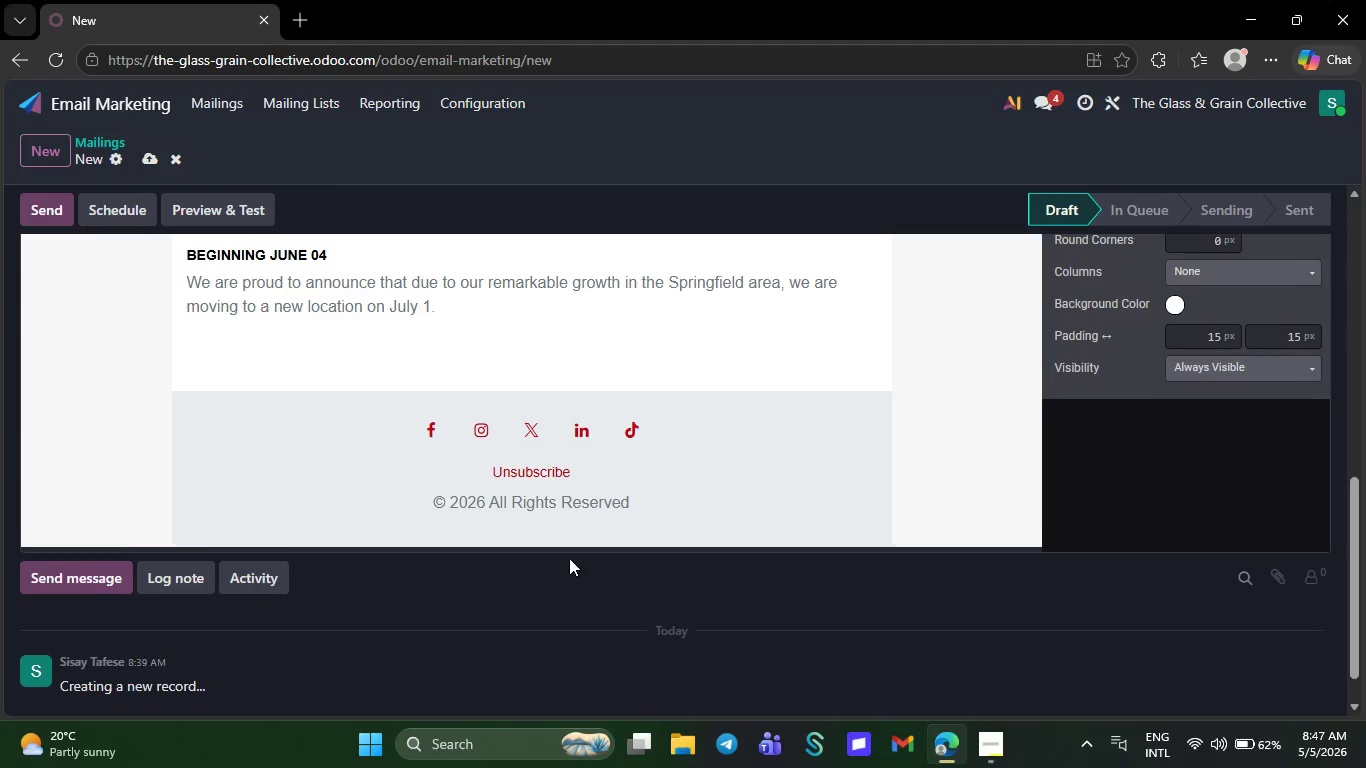 
key(Backspace)
 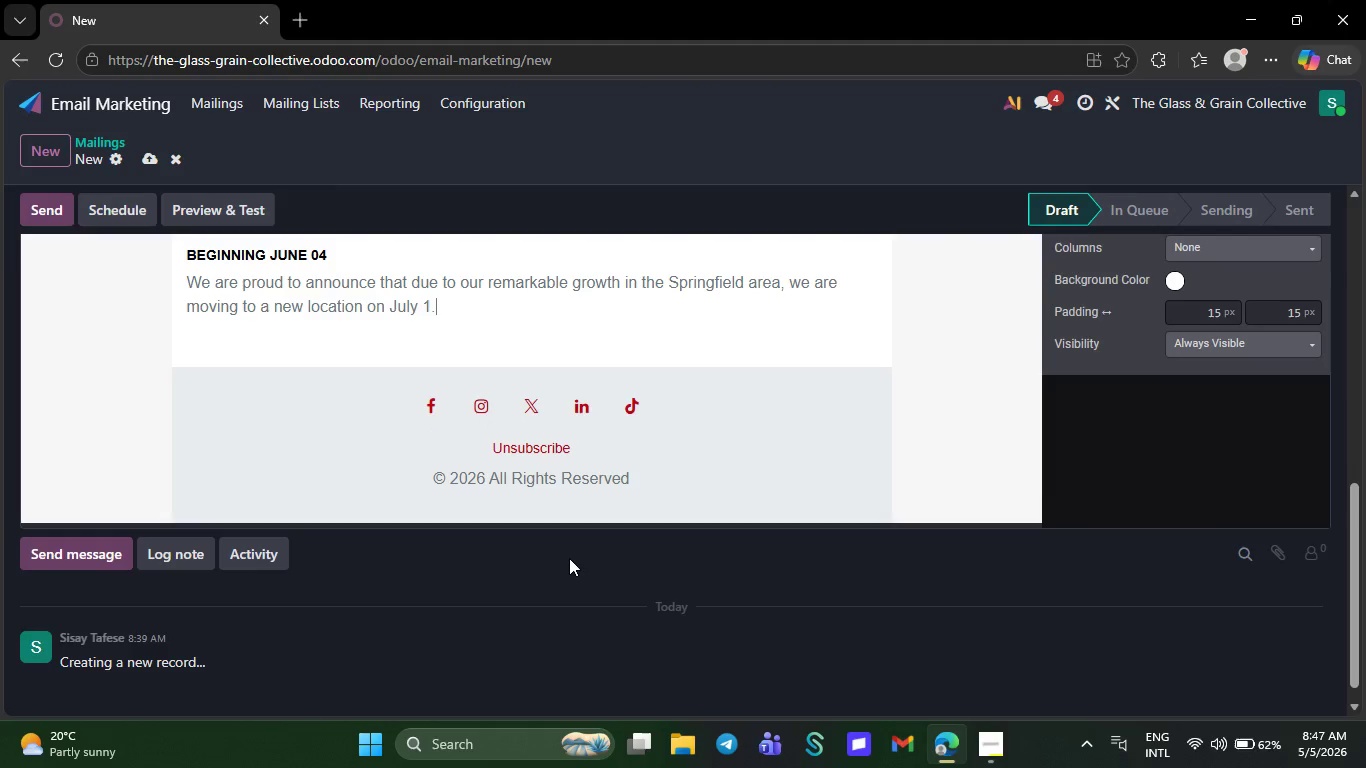 
key(Backspace)
 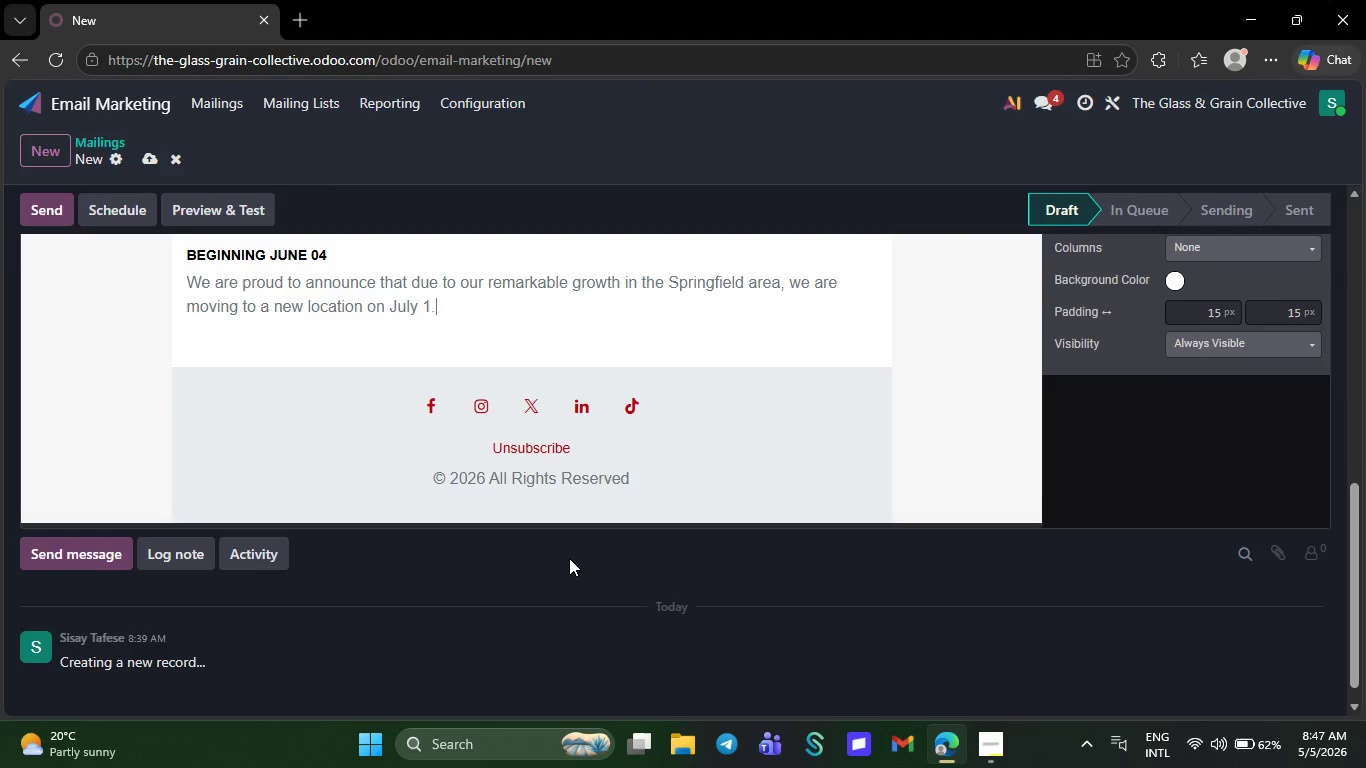 
key(Backspace)
 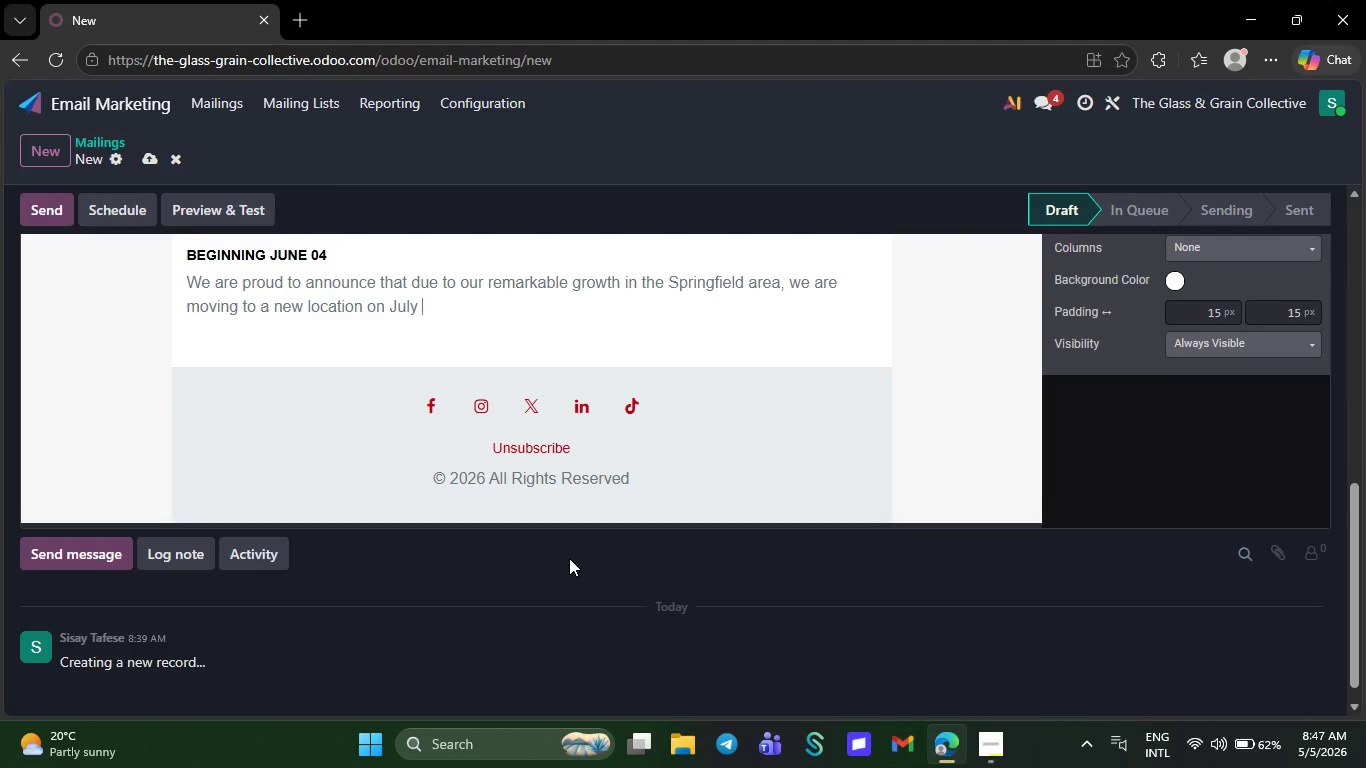 
key(Backspace)
 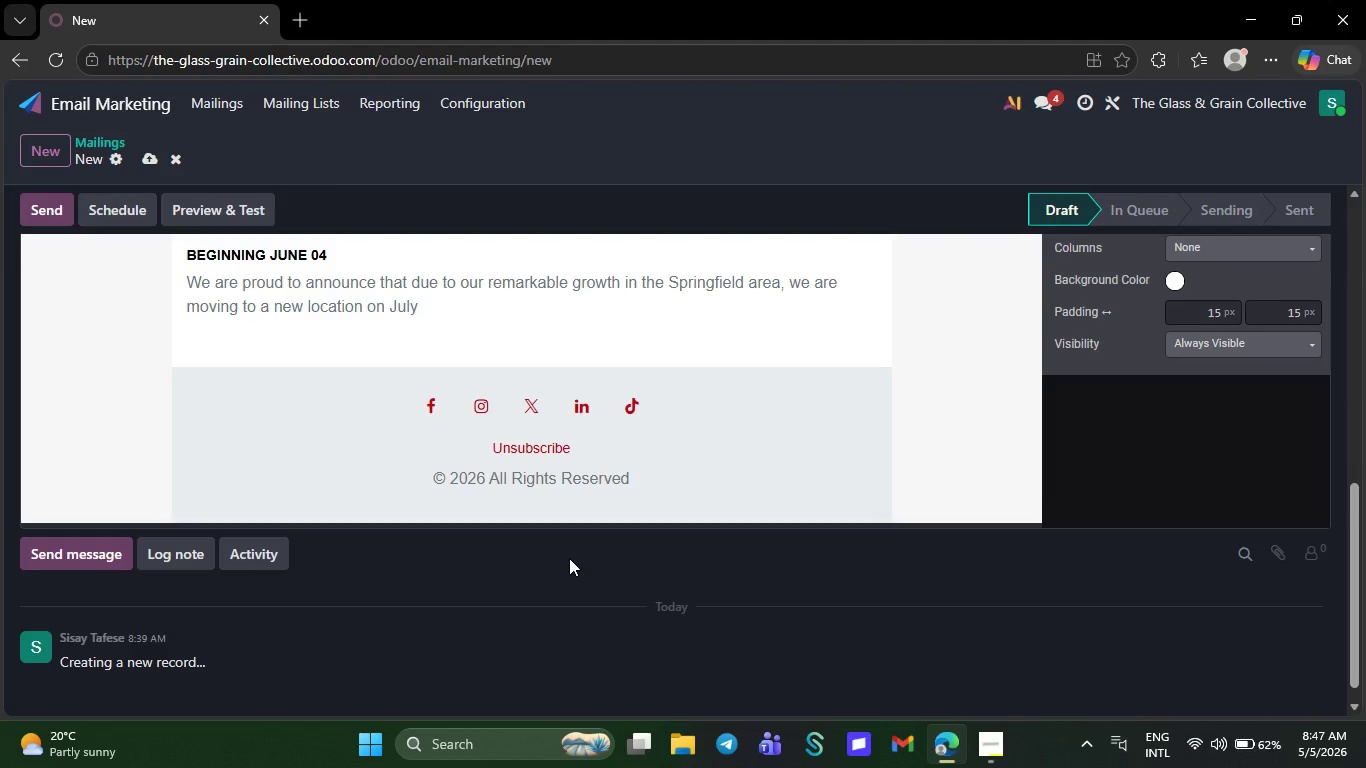 
key(Backspace)
 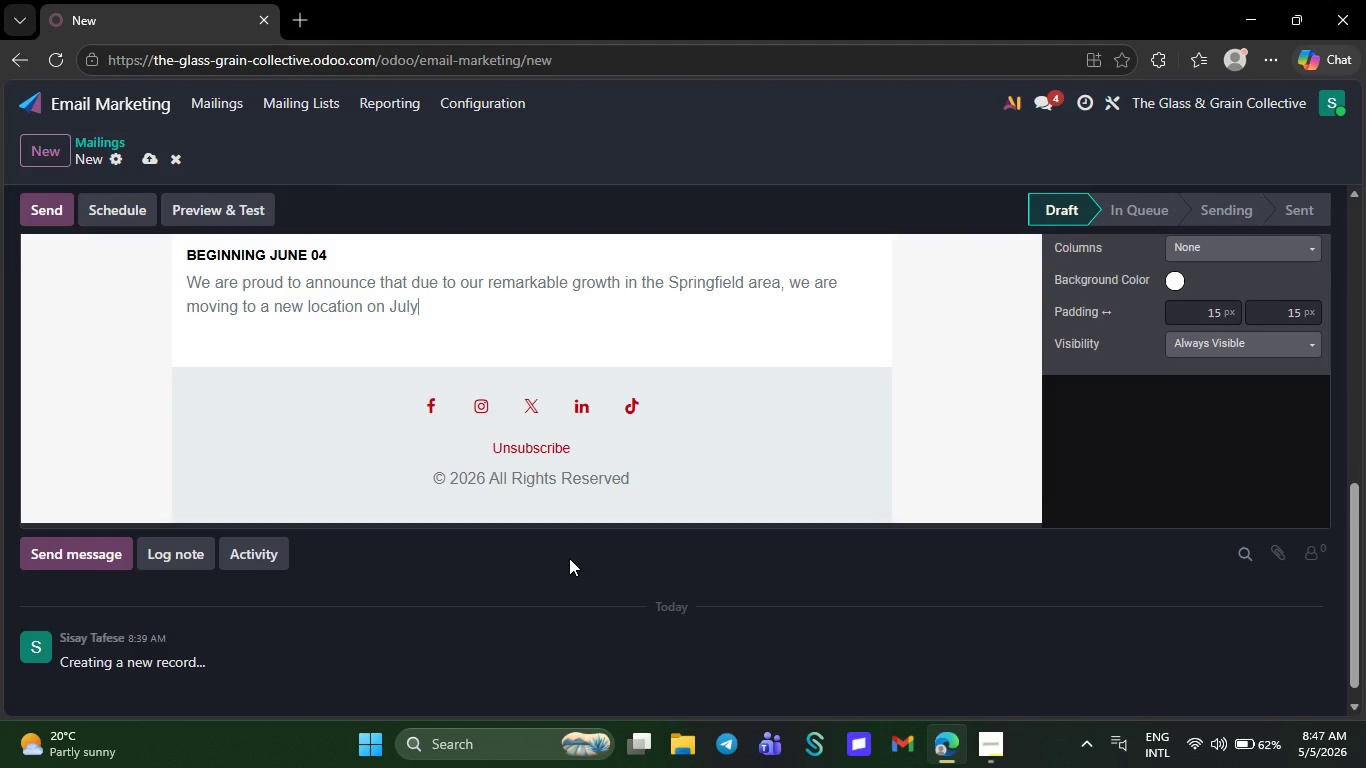 
key(Backspace)
 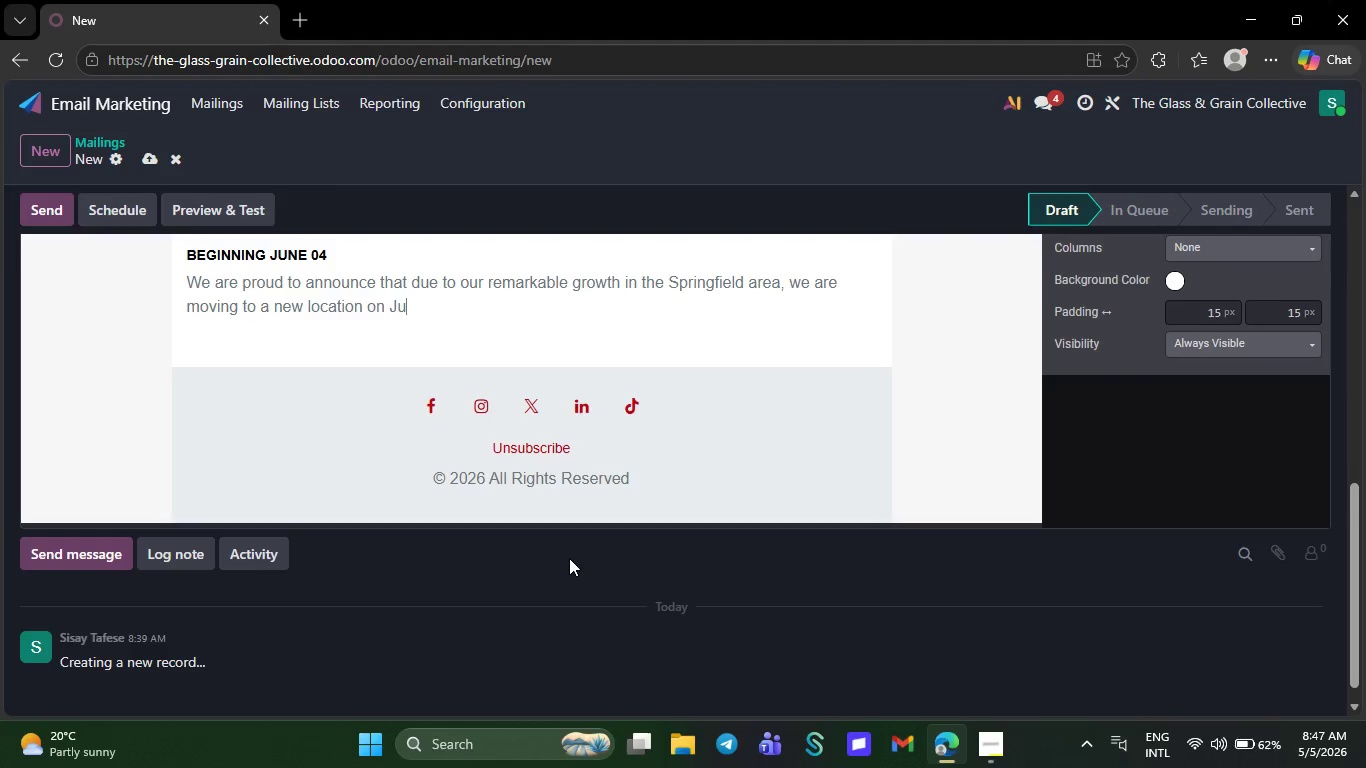 
key(Backspace)
 